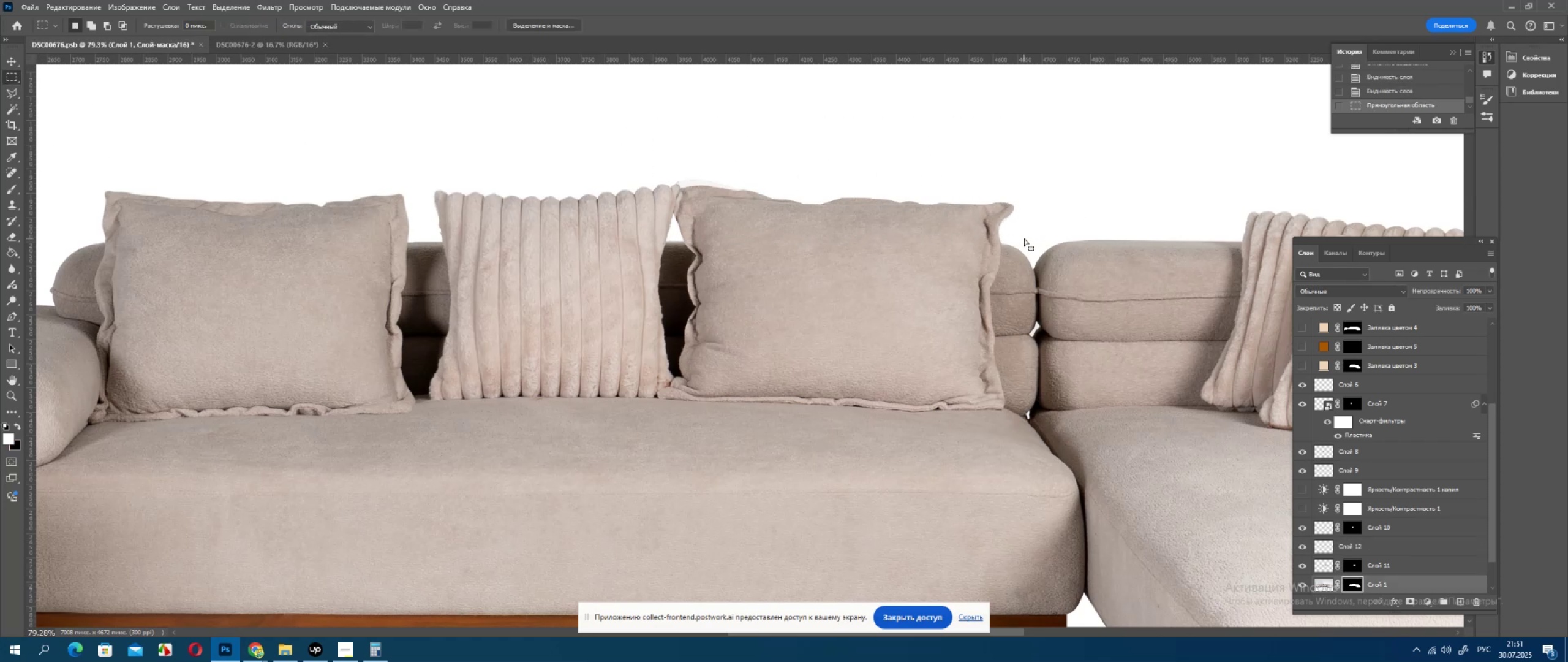 
key(Delete)
 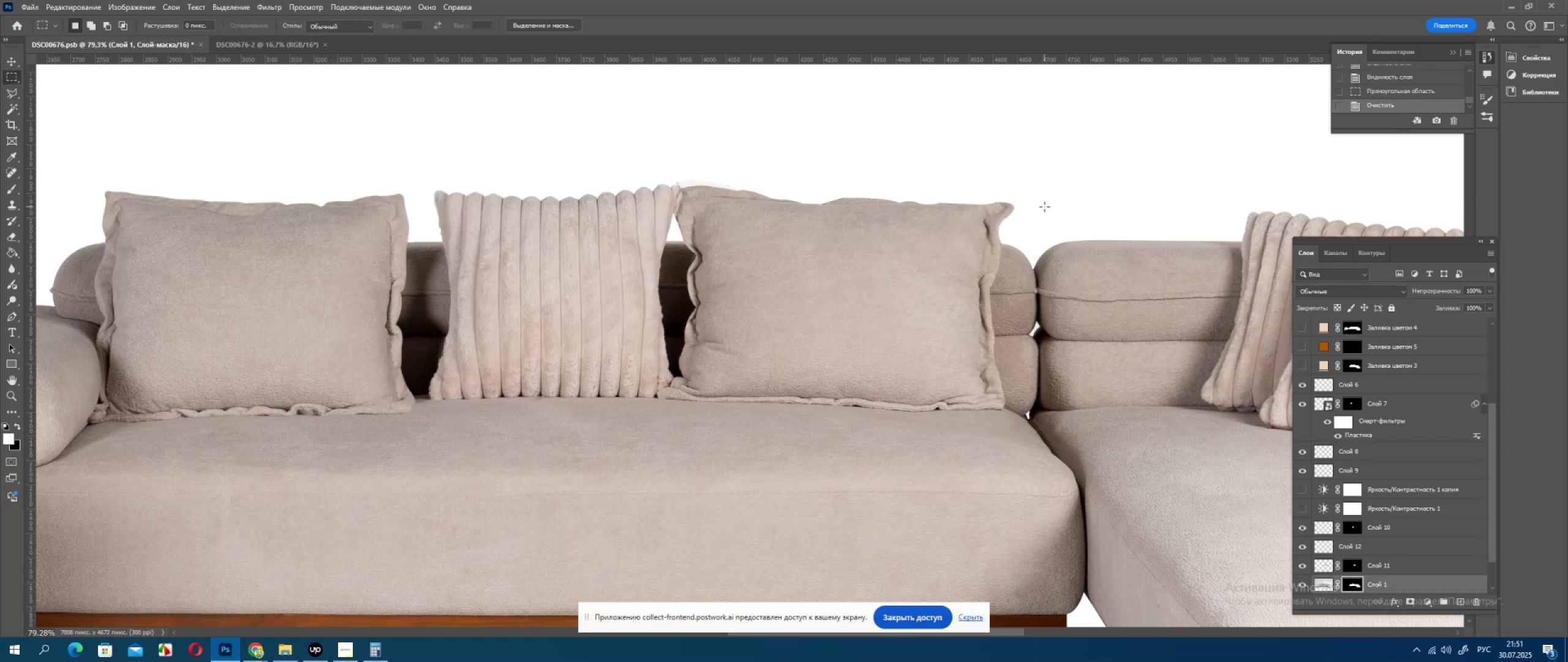 
double_click([1044, 207])
 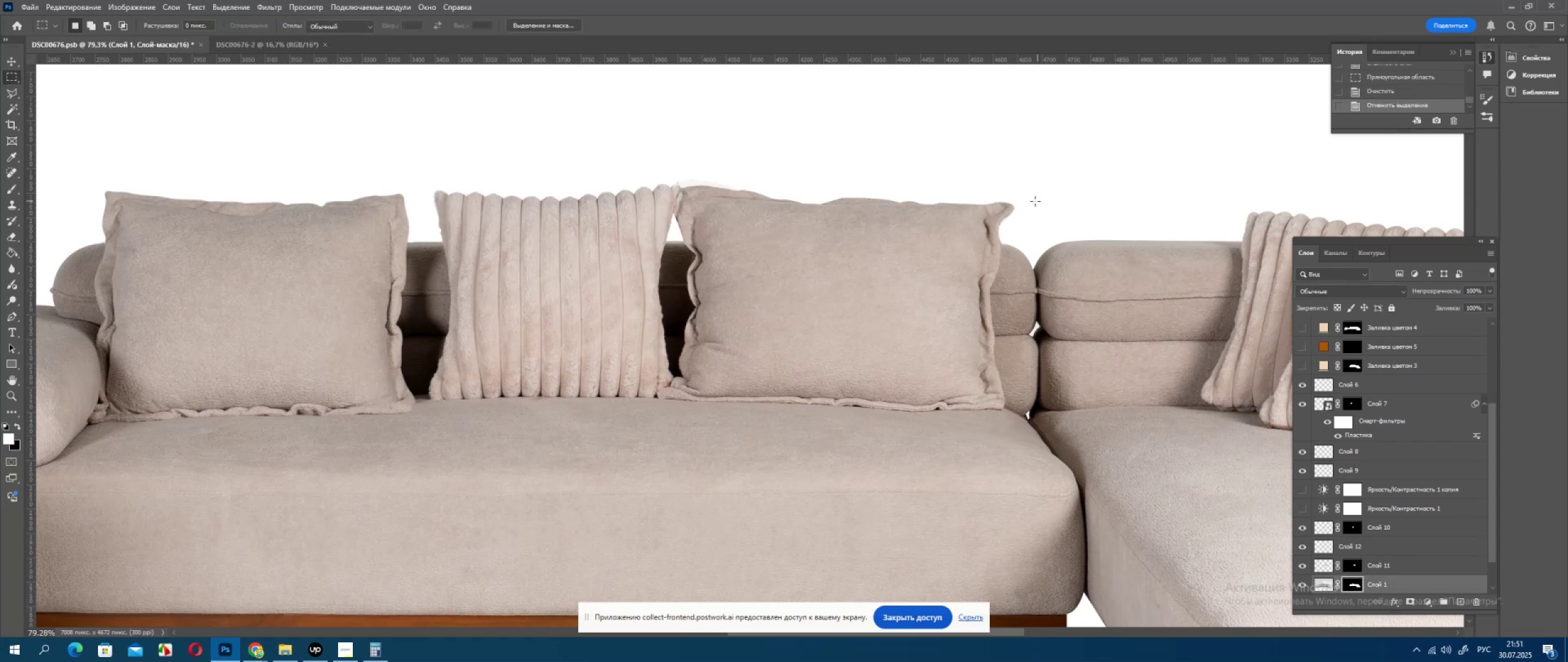 
hold_key(key=AltLeft, duration=0.36)
scroll: coordinate [536, 138], scroll_direction: up, amount: 4.0
 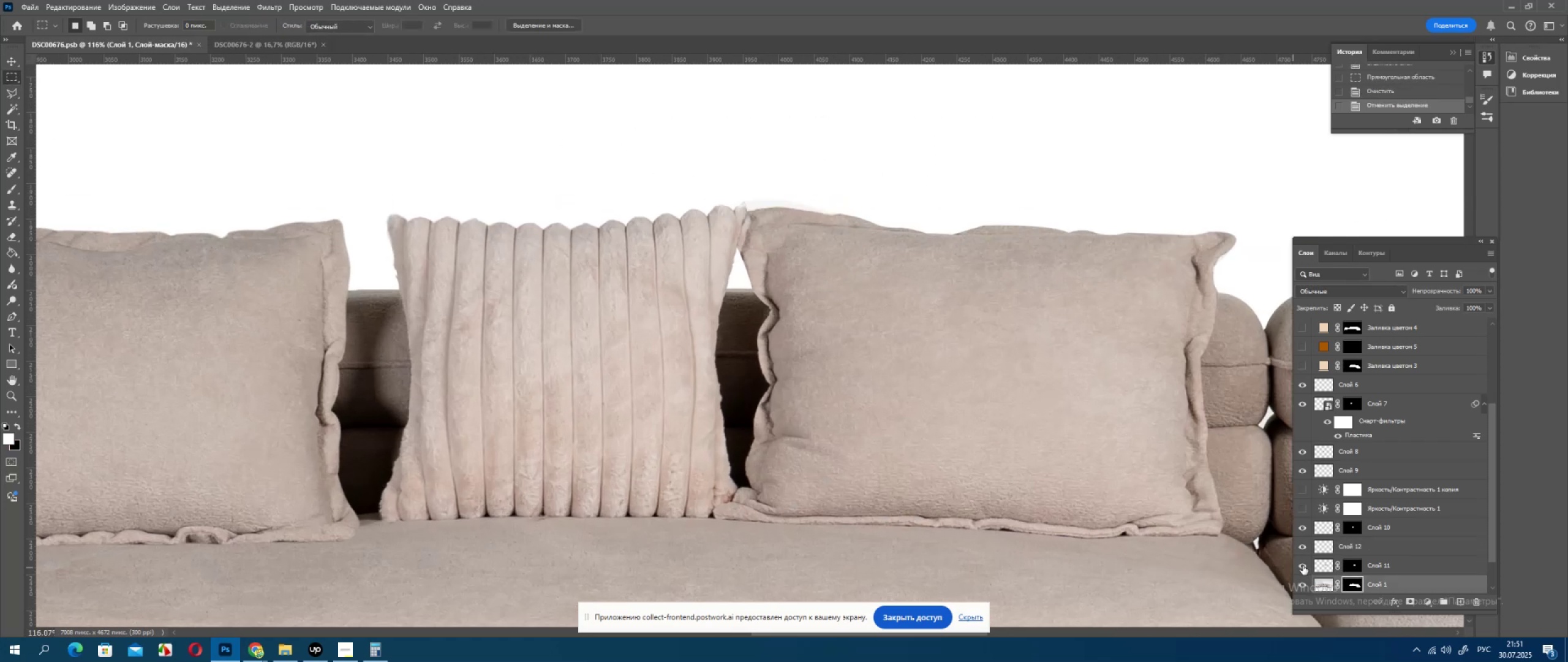 
left_click([1303, 565])
 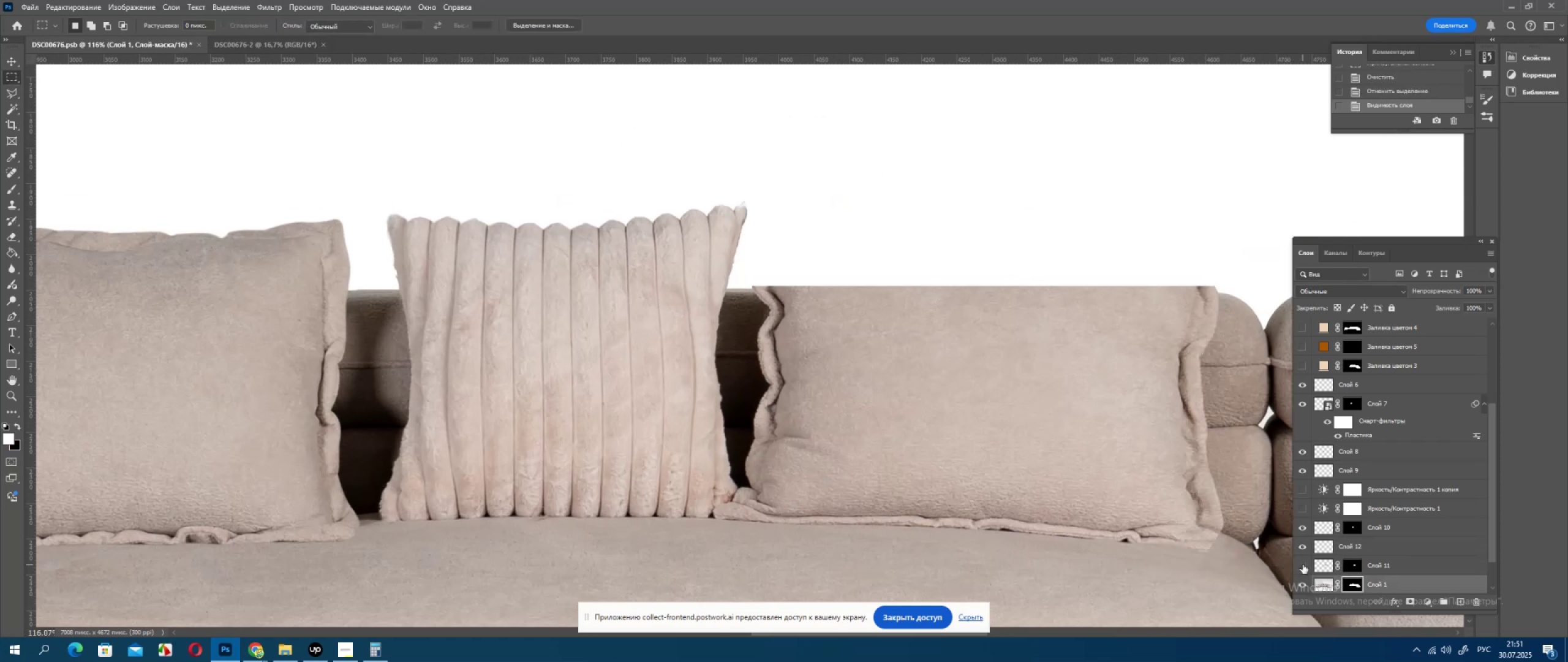 
left_click([1303, 565])
 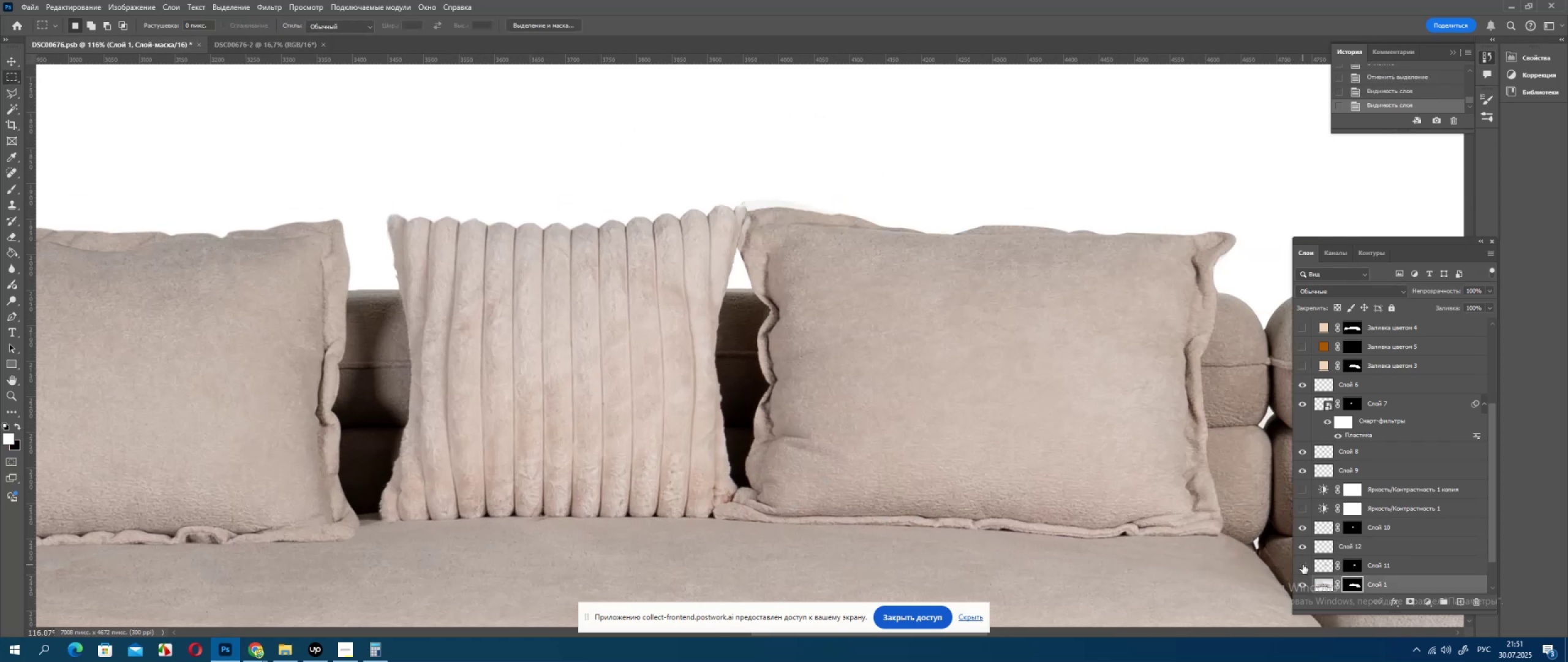 
double_click([1303, 565])
 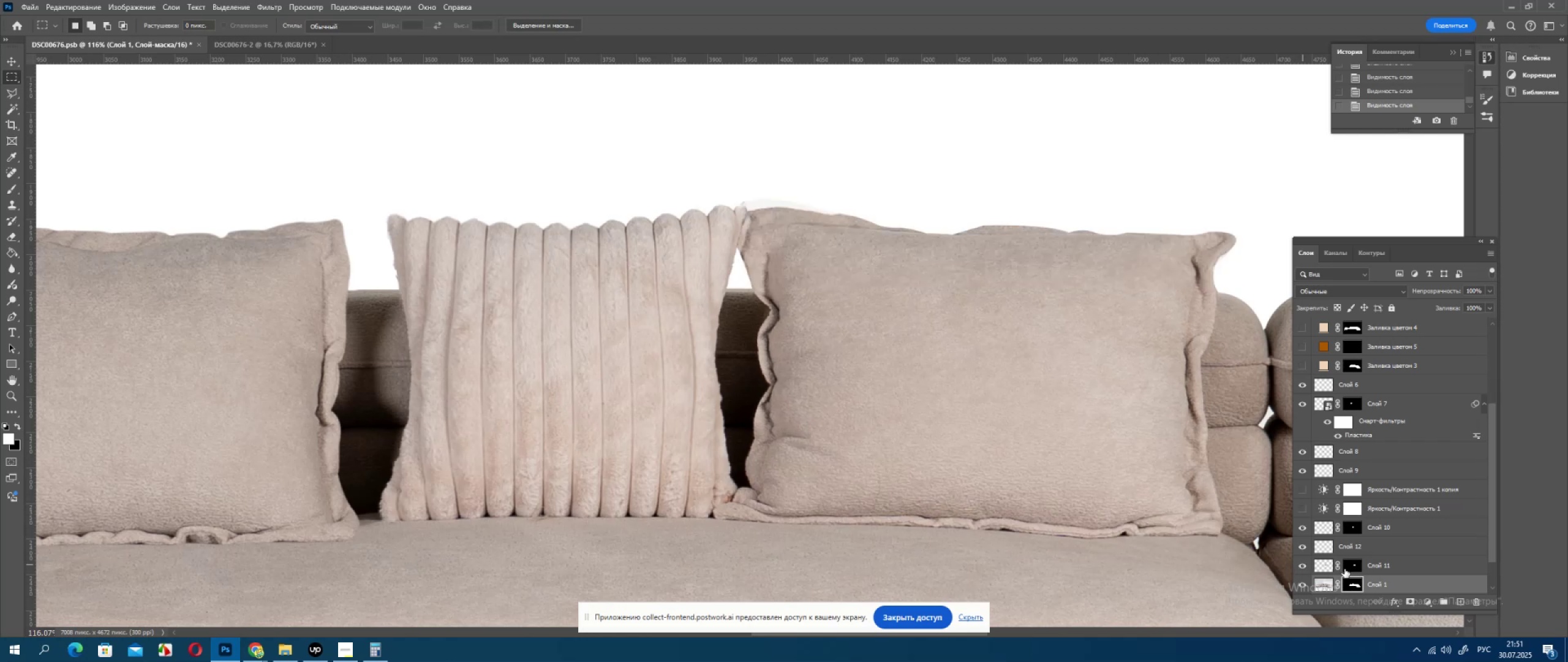 
left_click([1353, 568])
 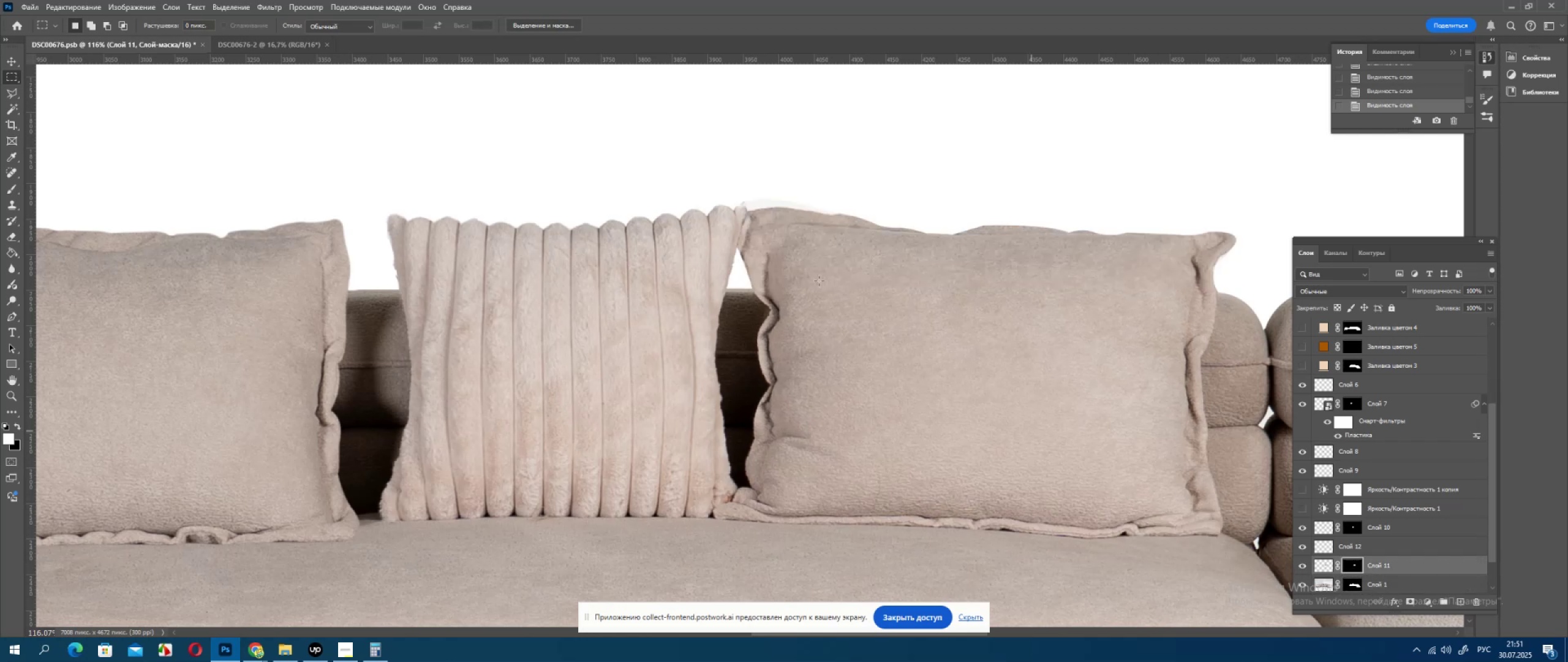 
hold_key(key=AltLeft, duration=0.88)
scroll: coordinate [850, 239], scroll_direction: up, amount: 14.0
 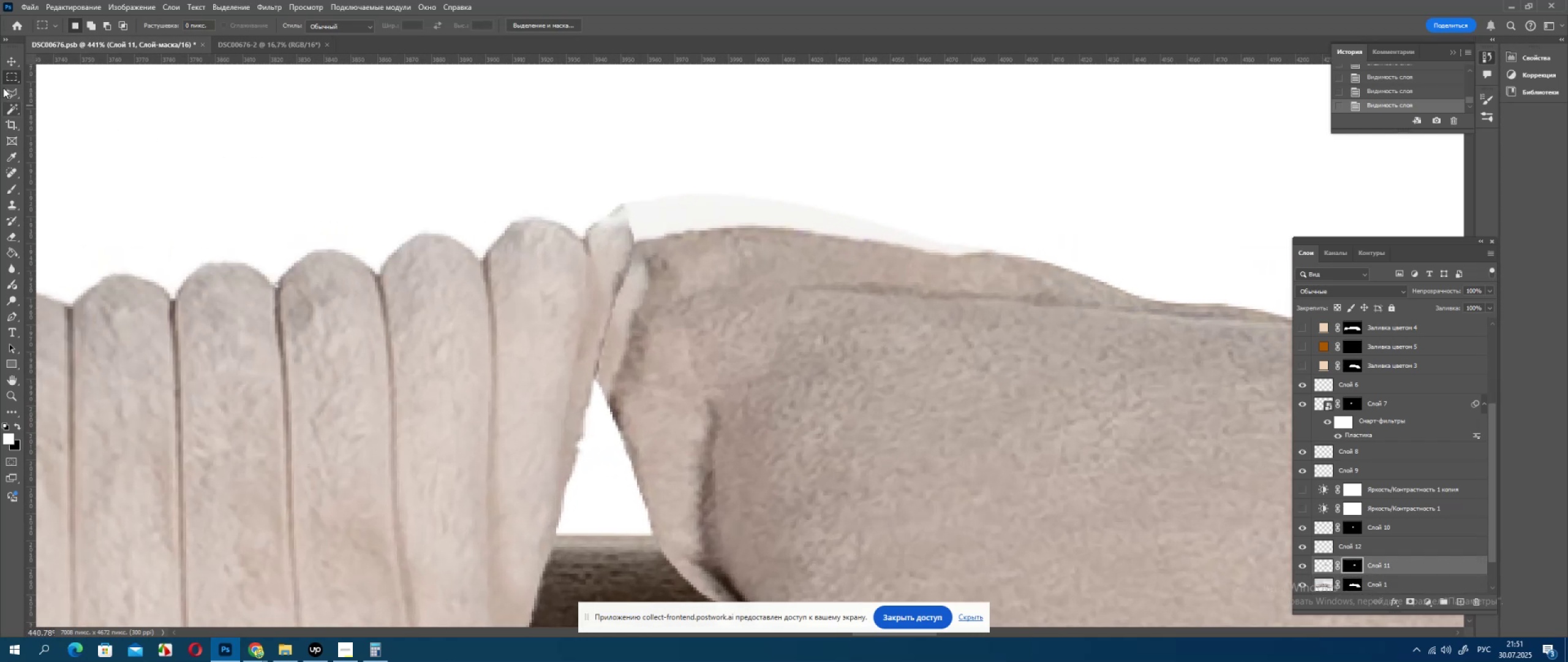 
left_click_drag(start_coordinate=[5, 90], to_coordinate=[11, 93])
 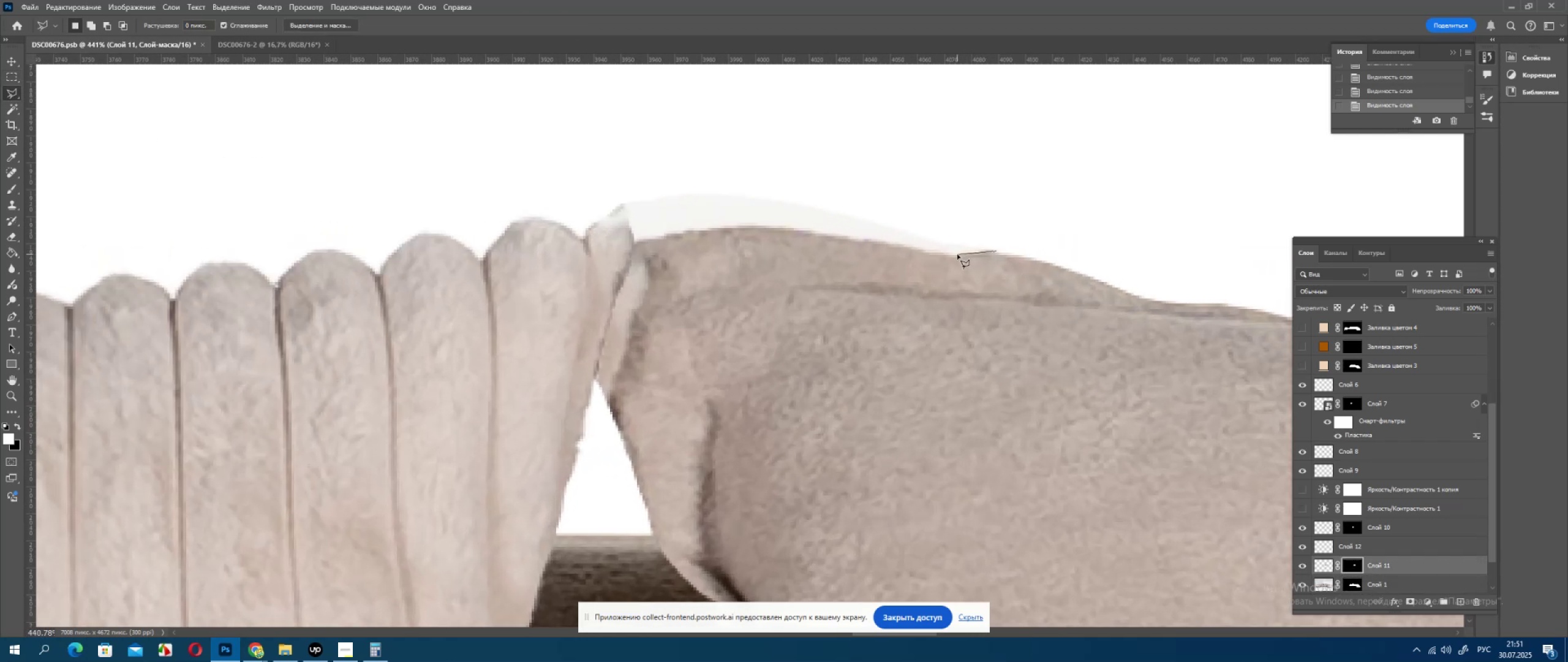 
left_click([916, 248])
 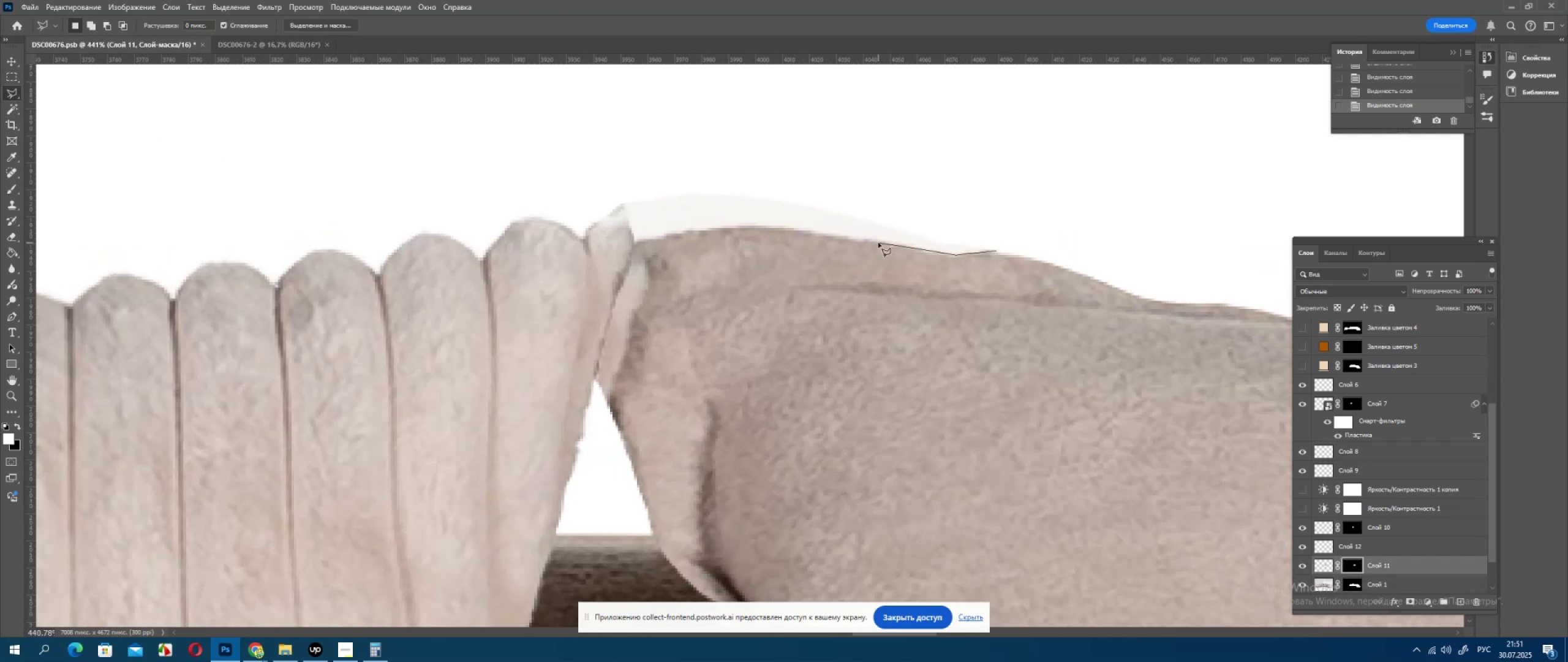 
left_click([878, 243])
 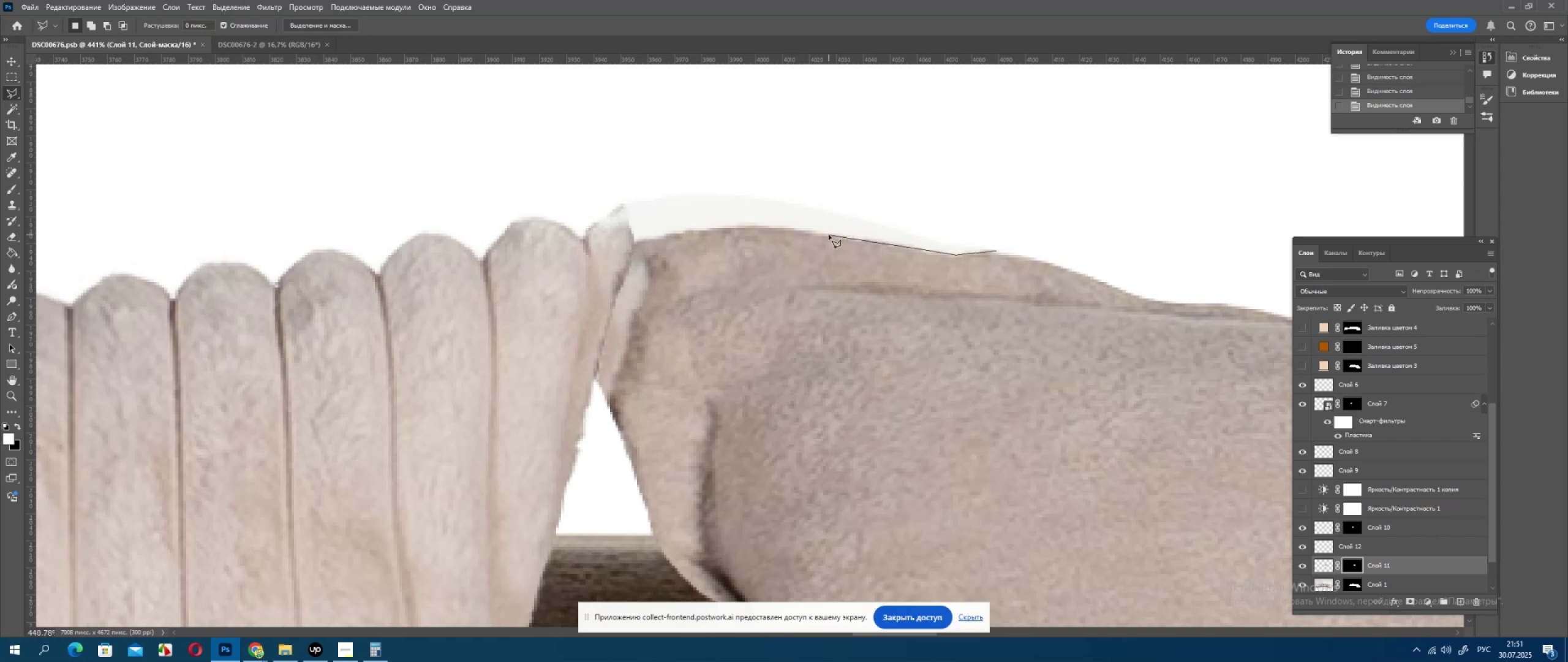 
left_click([829, 235])
 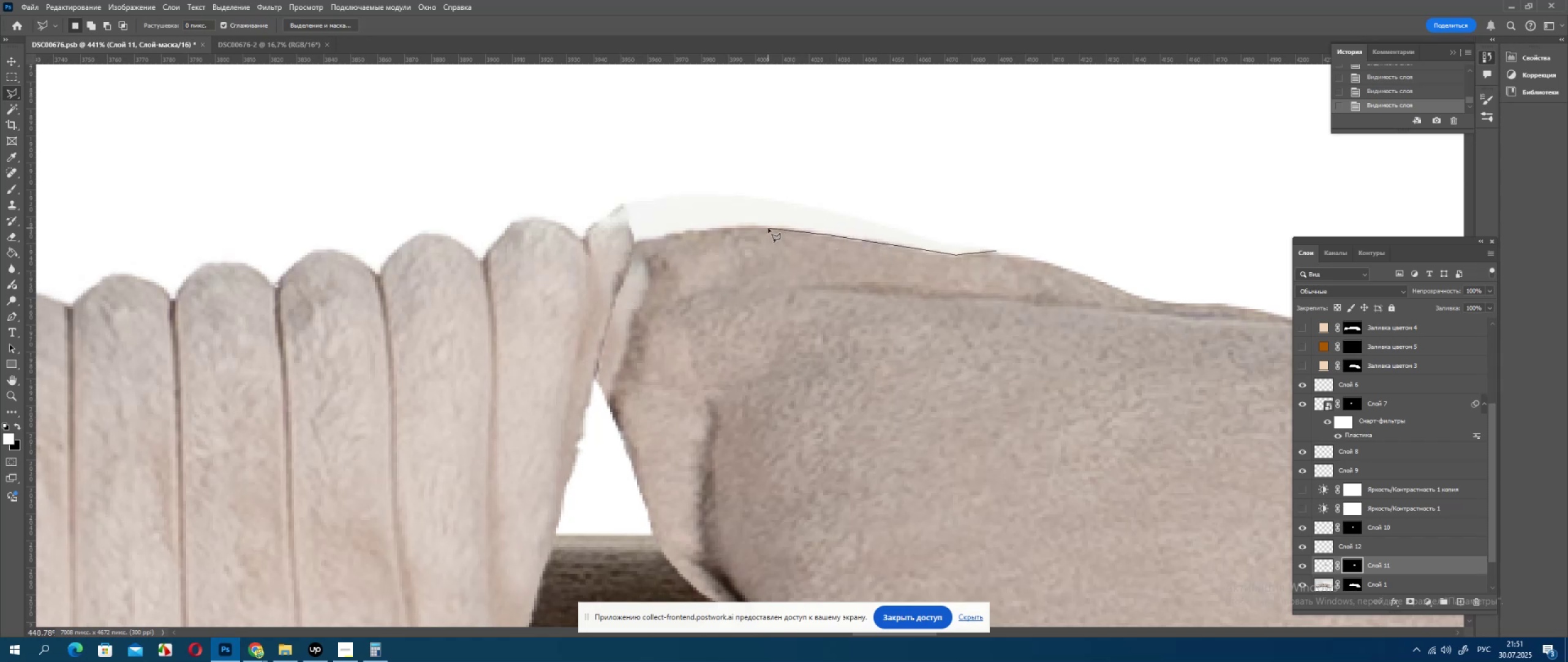 
left_click([768, 228])
 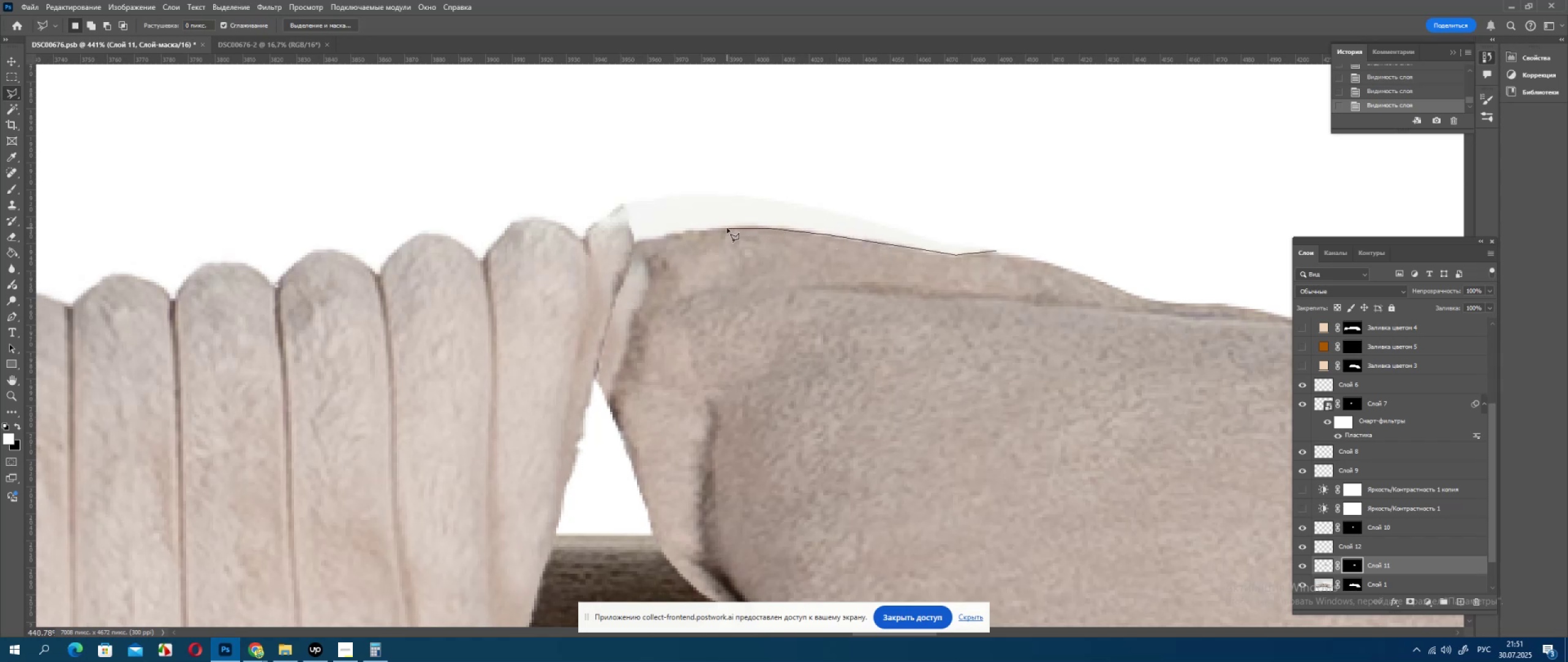 
left_click([726, 228])
 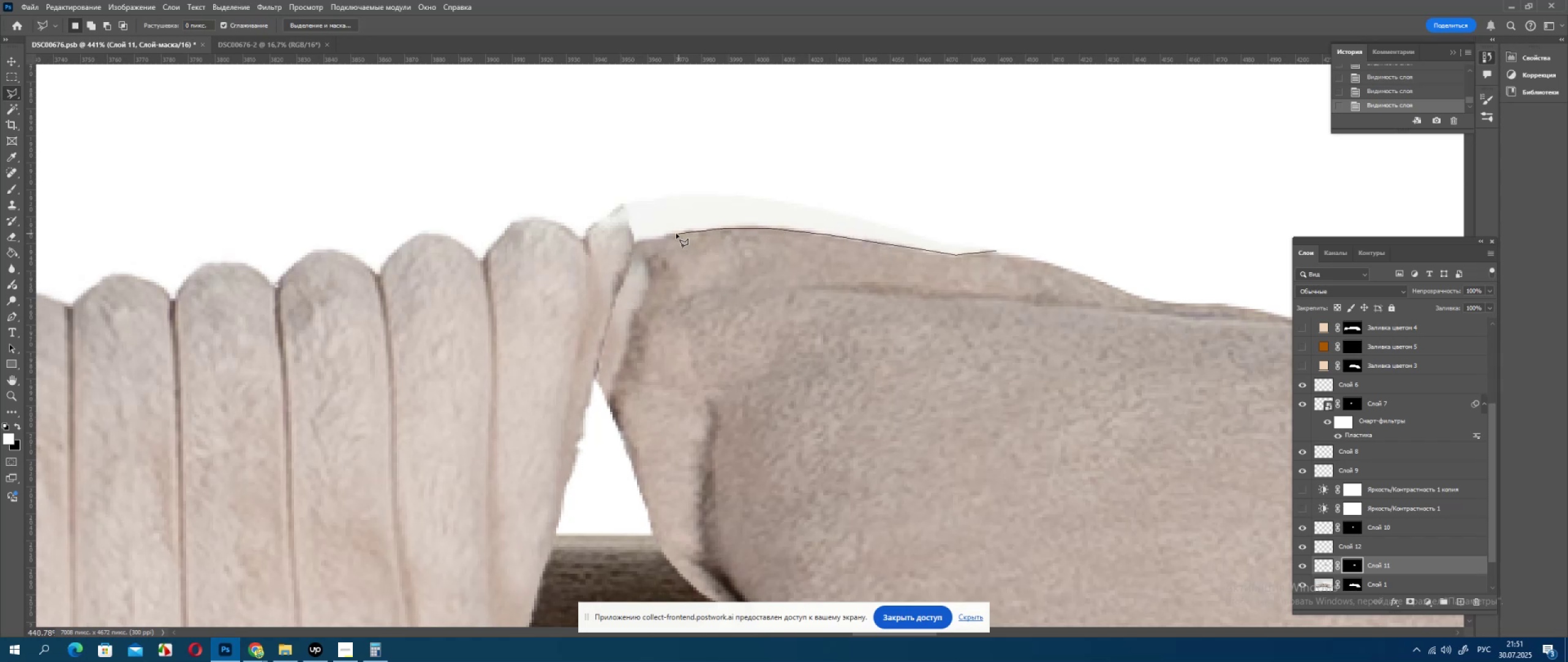 
left_click_drag(start_coordinate=[675, 234], to_coordinate=[670, 235])
 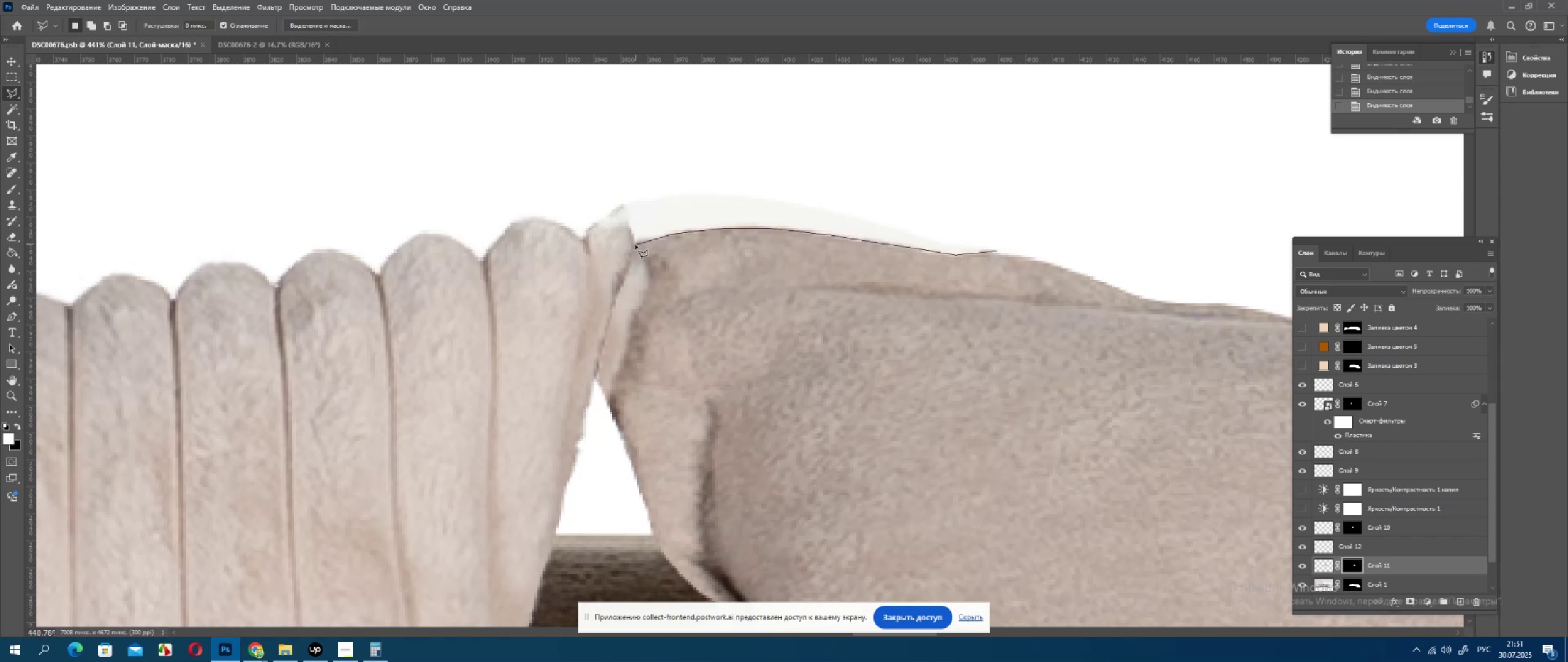 
left_click_drag(start_coordinate=[600, 249], to_coordinate=[560, 247])
 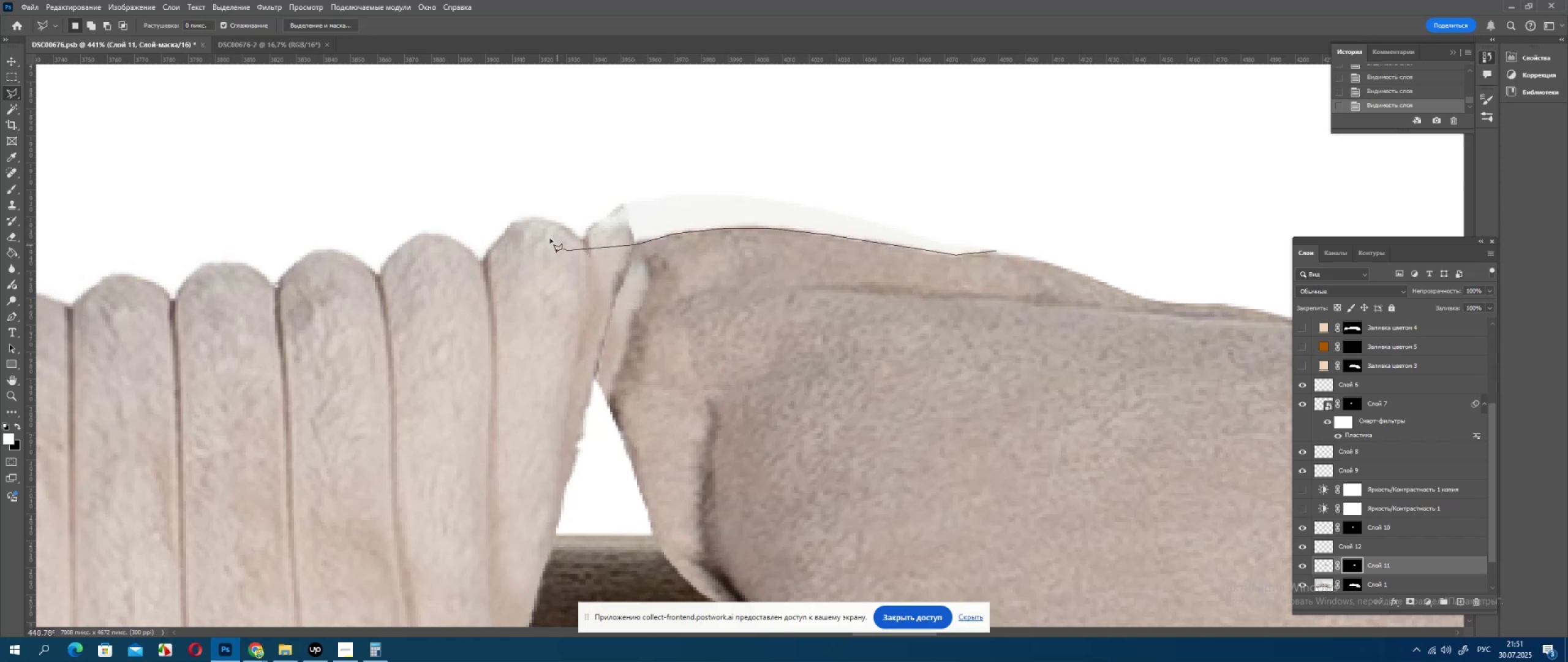 
left_click_drag(start_coordinate=[548, 235], to_coordinate=[547, 200])
 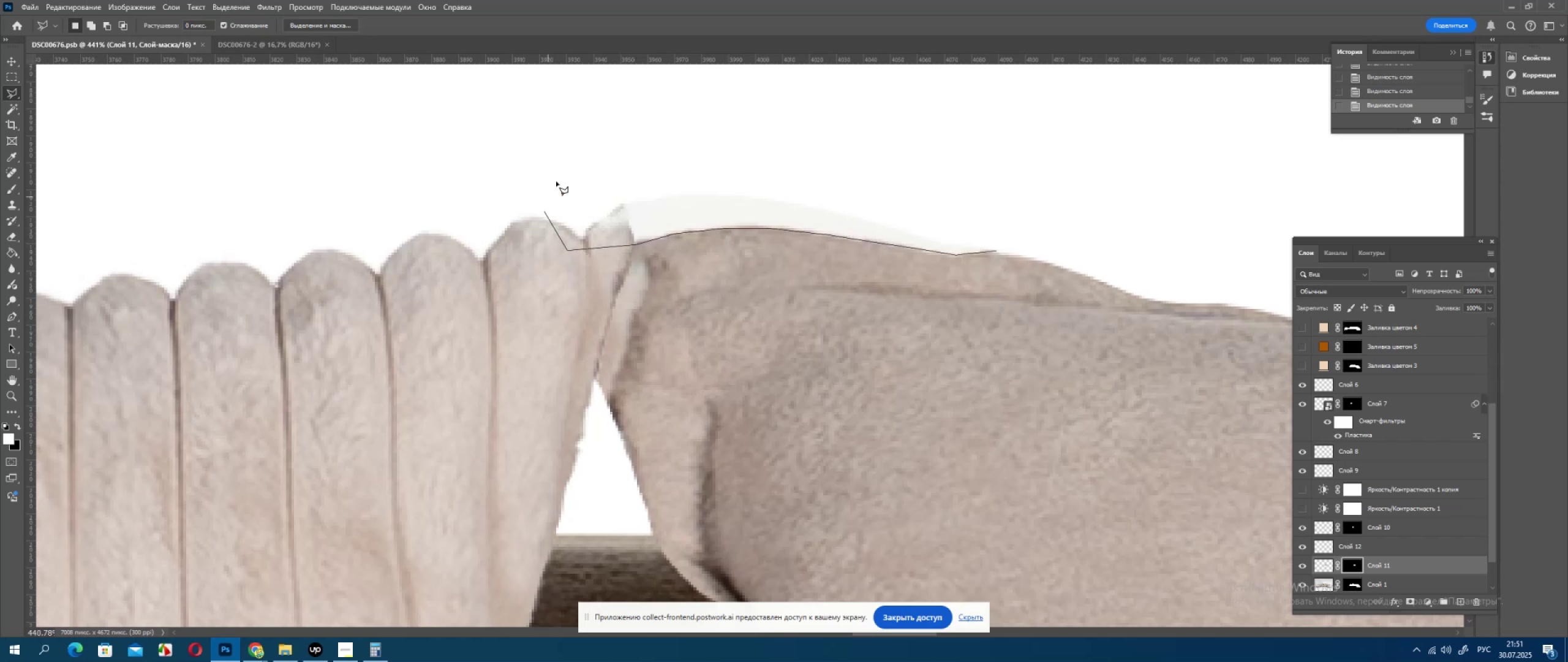 
left_click_drag(start_coordinate=[561, 176], to_coordinate=[646, 159])
 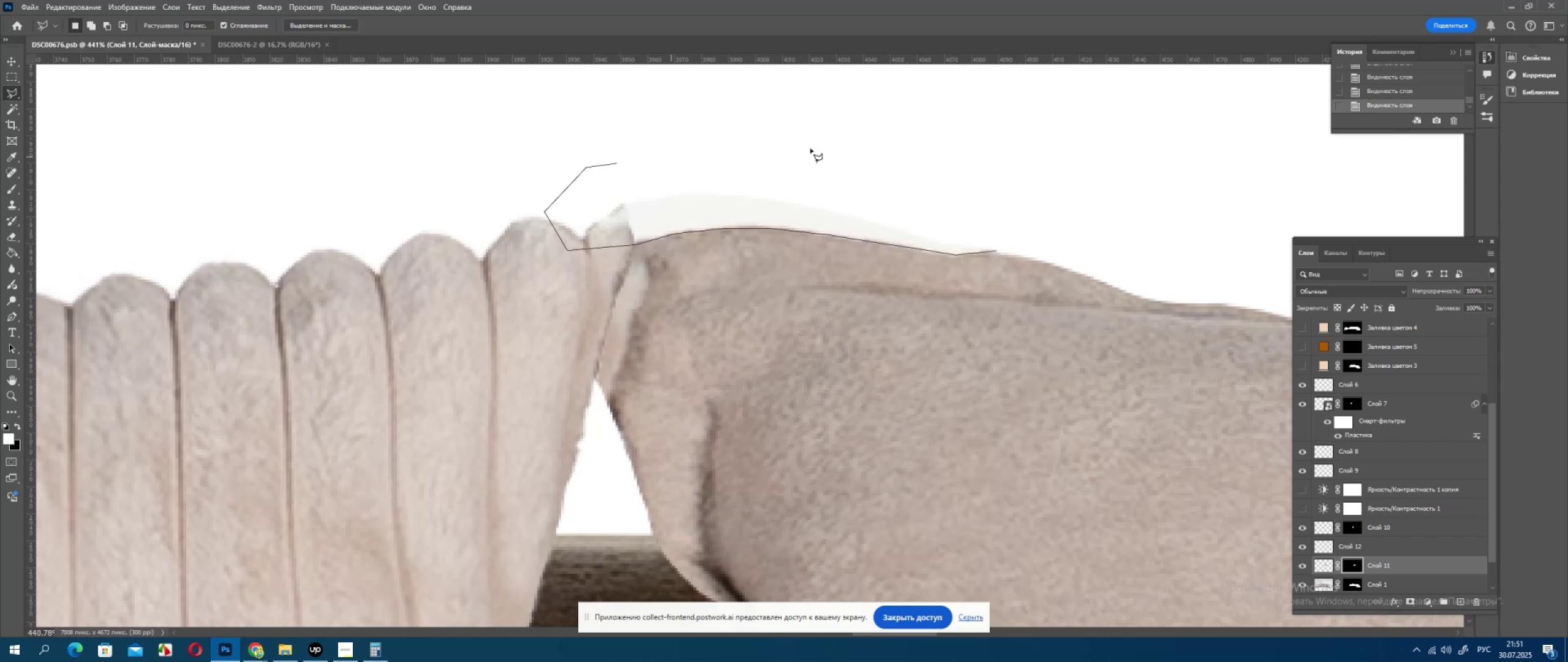 
left_click_drag(start_coordinate=[878, 150], to_coordinate=[990, 173])
 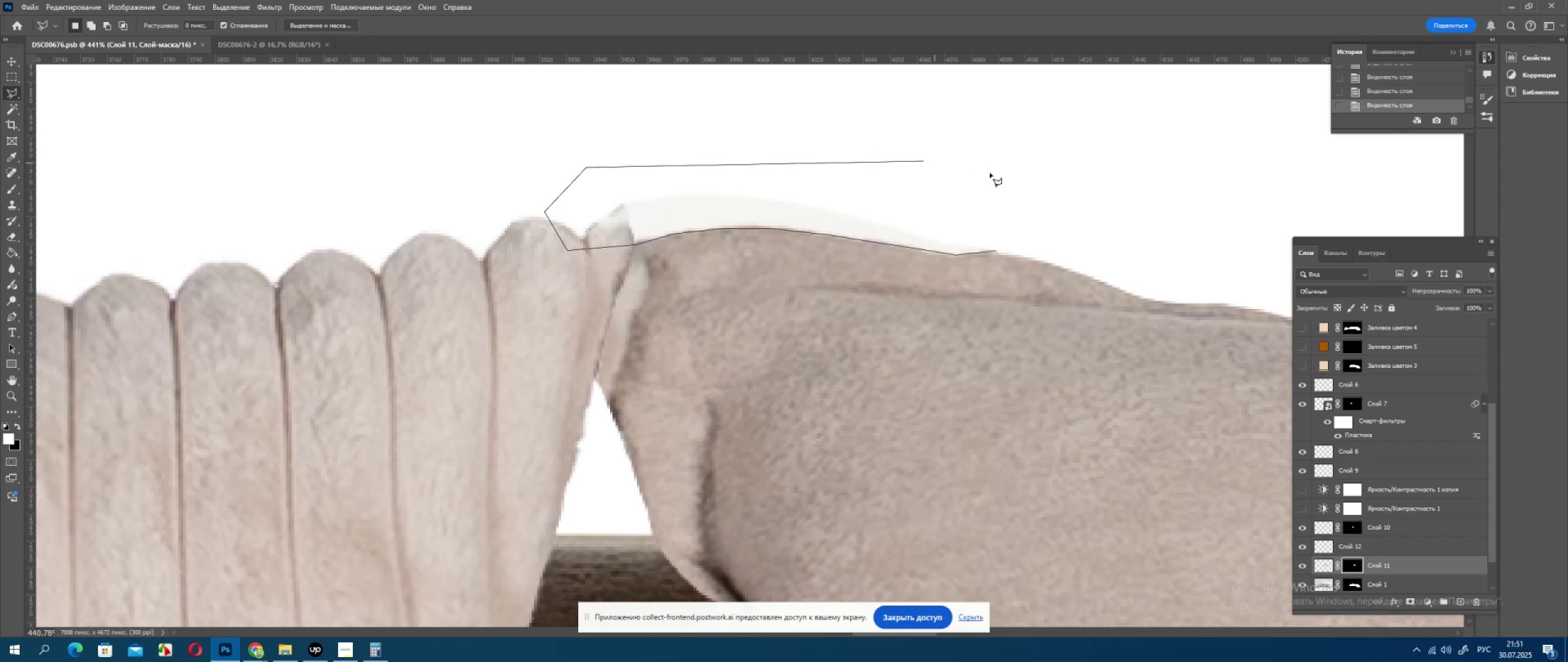 
left_click_drag(start_coordinate=[997, 178], to_coordinate=[1001, 188])
 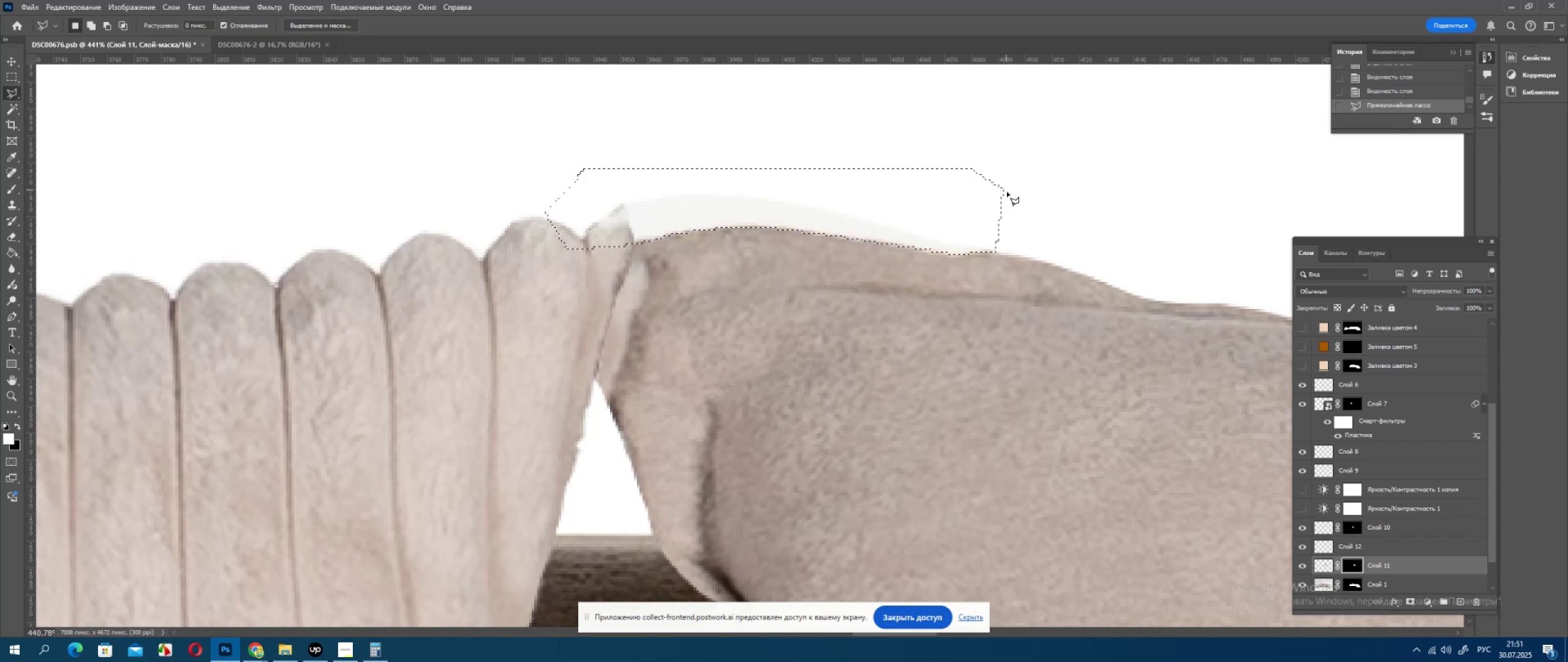 
key(Delete)
 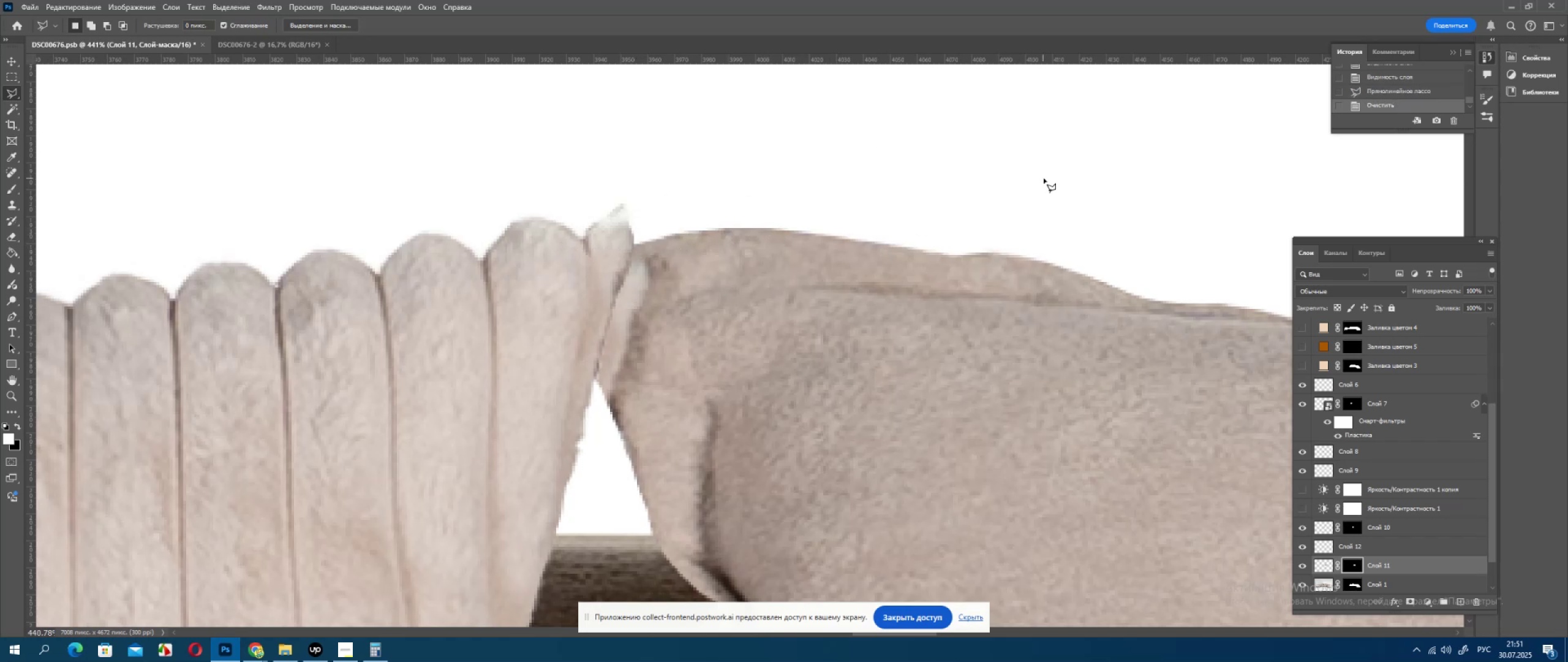 
double_click([1044, 178])
 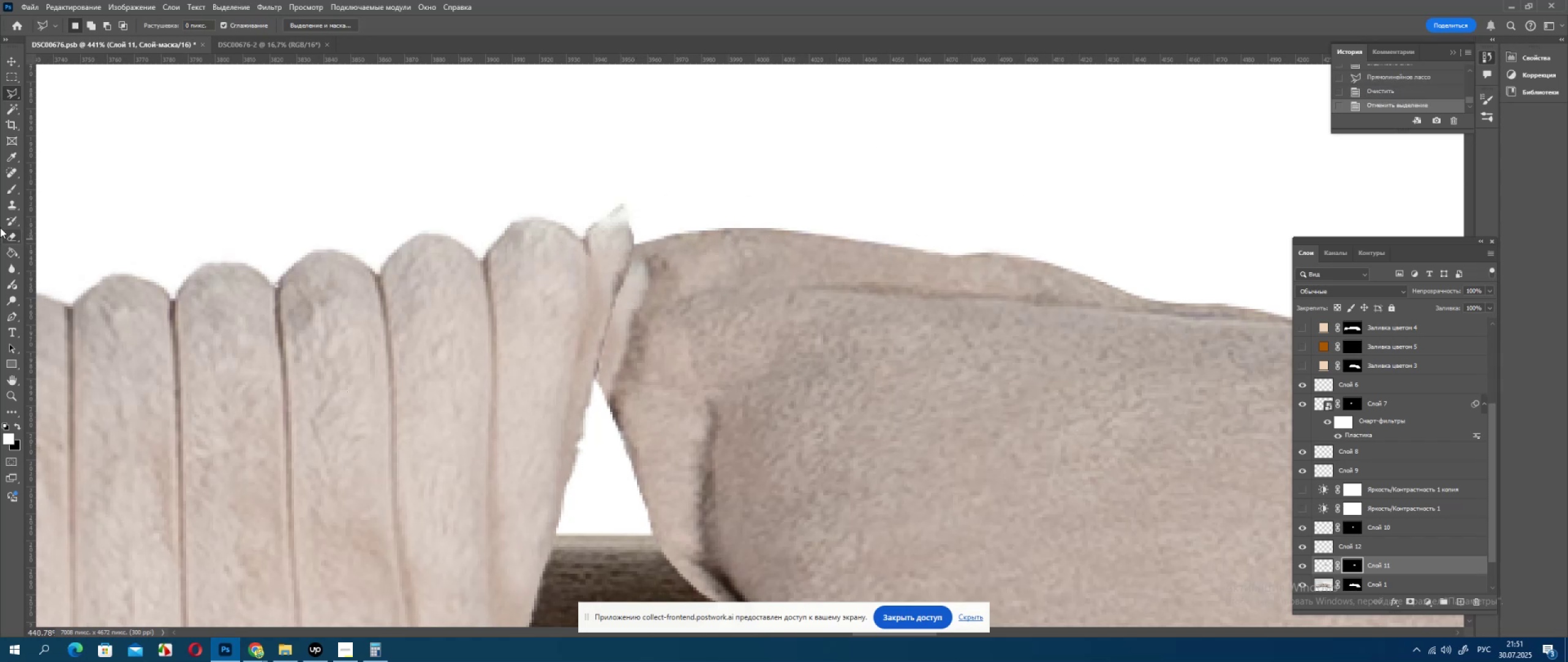 
left_click([12, 207])
 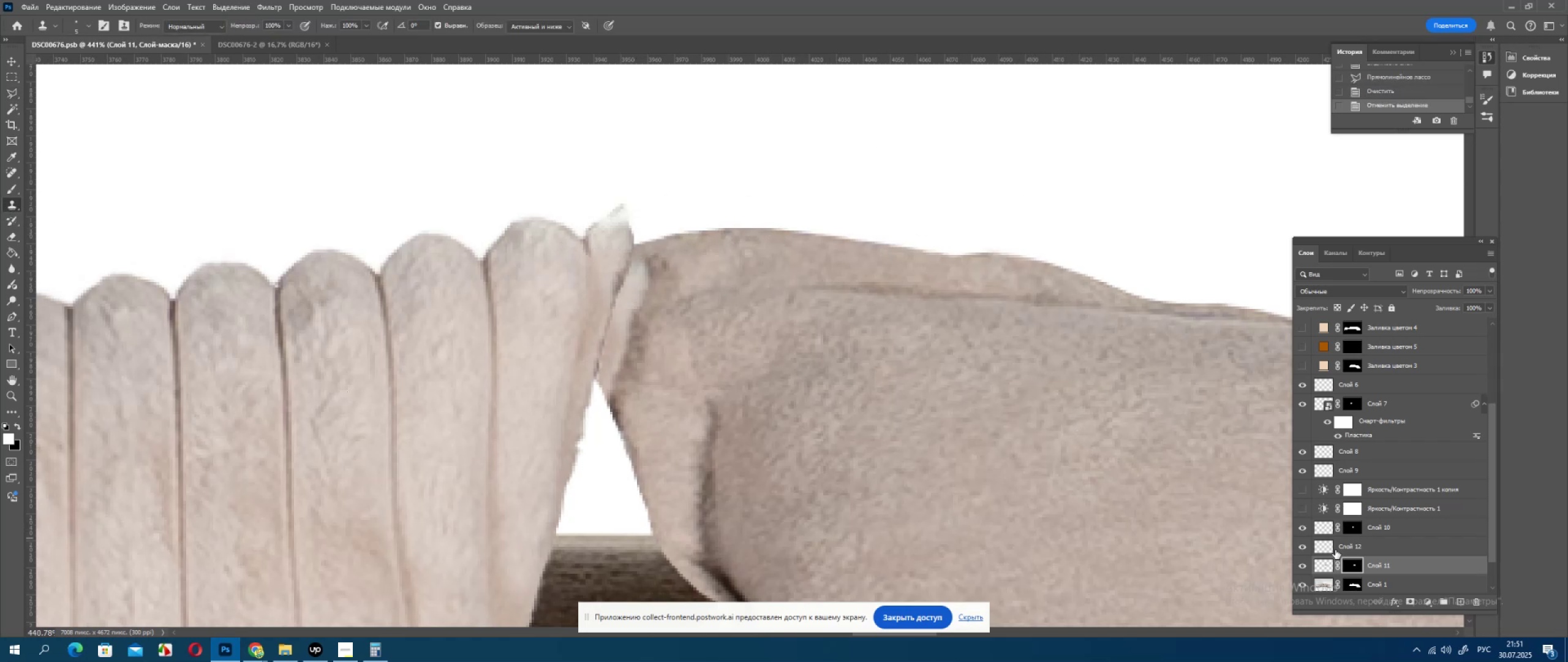 
hold_key(key=AltLeft, duration=1.53)
 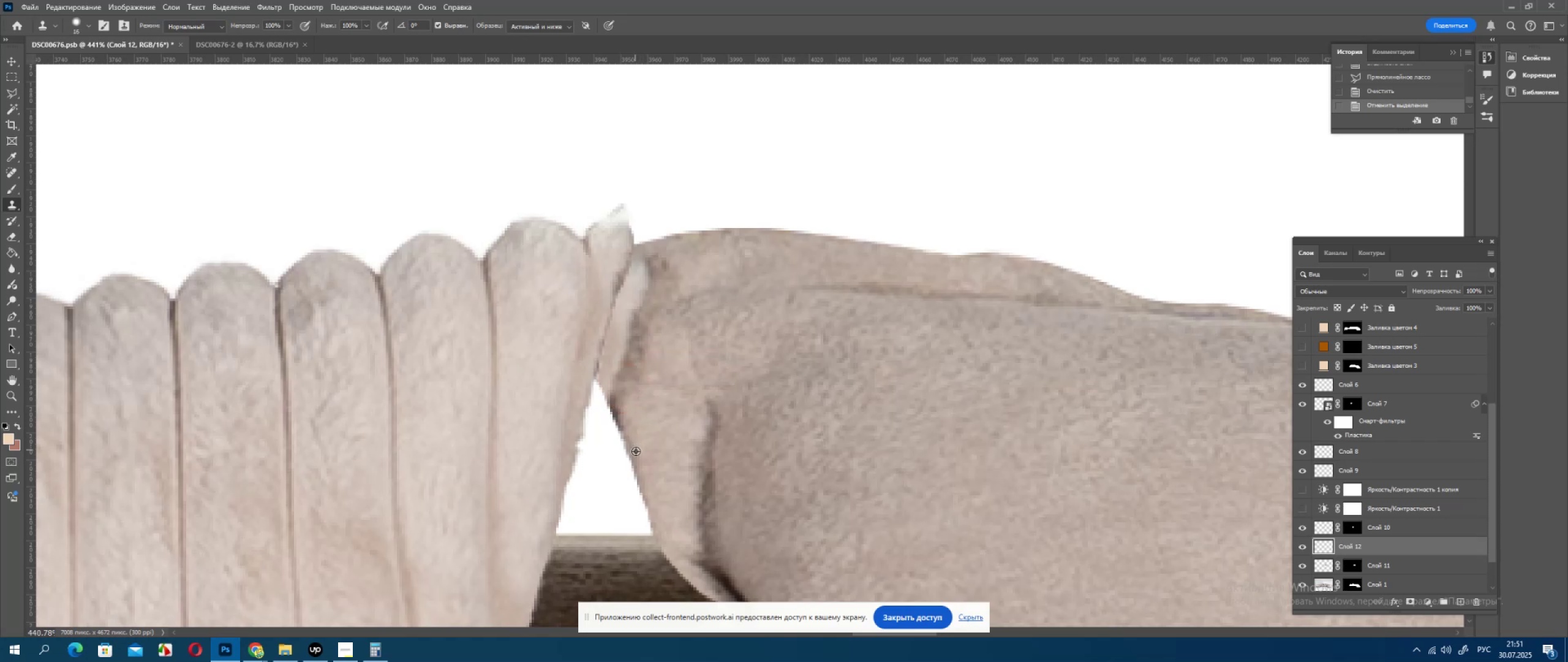 
key(Alt+AltLeft)
 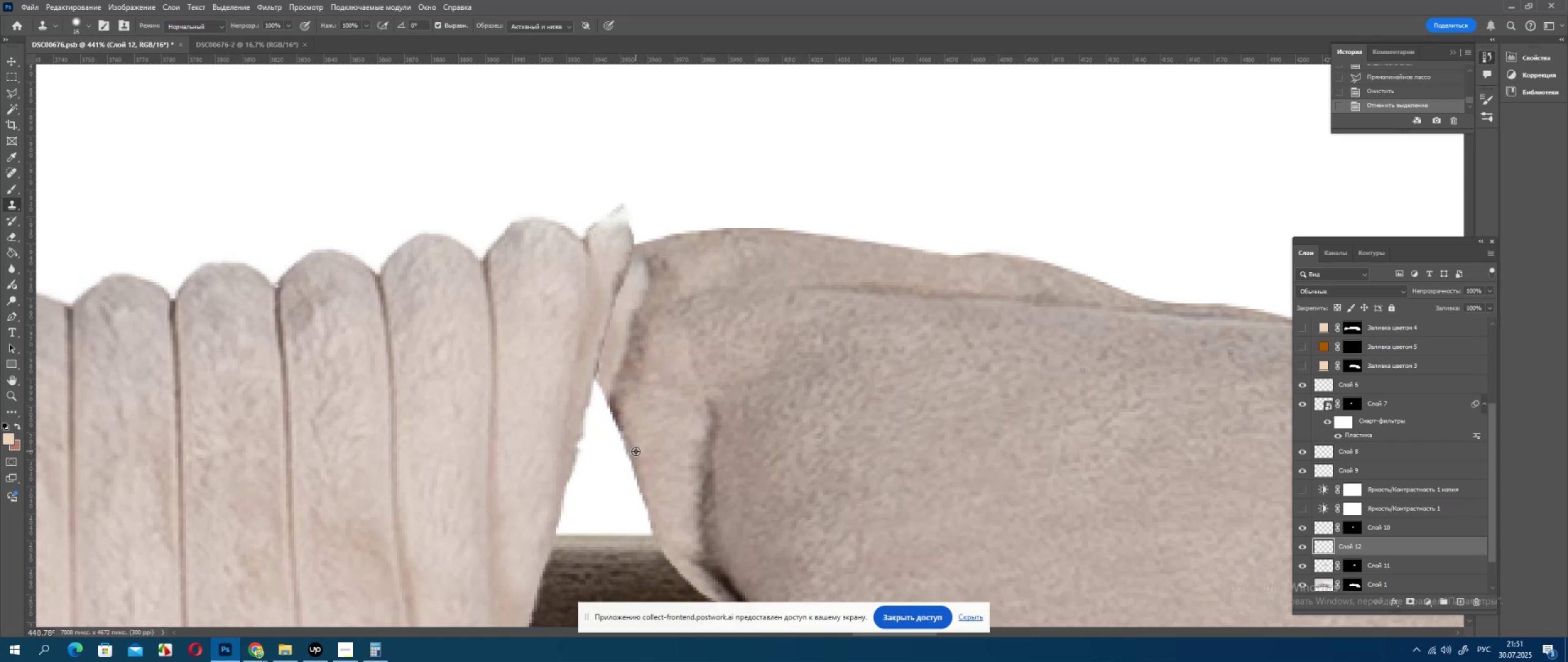 
key(Alt+AltLeft)
 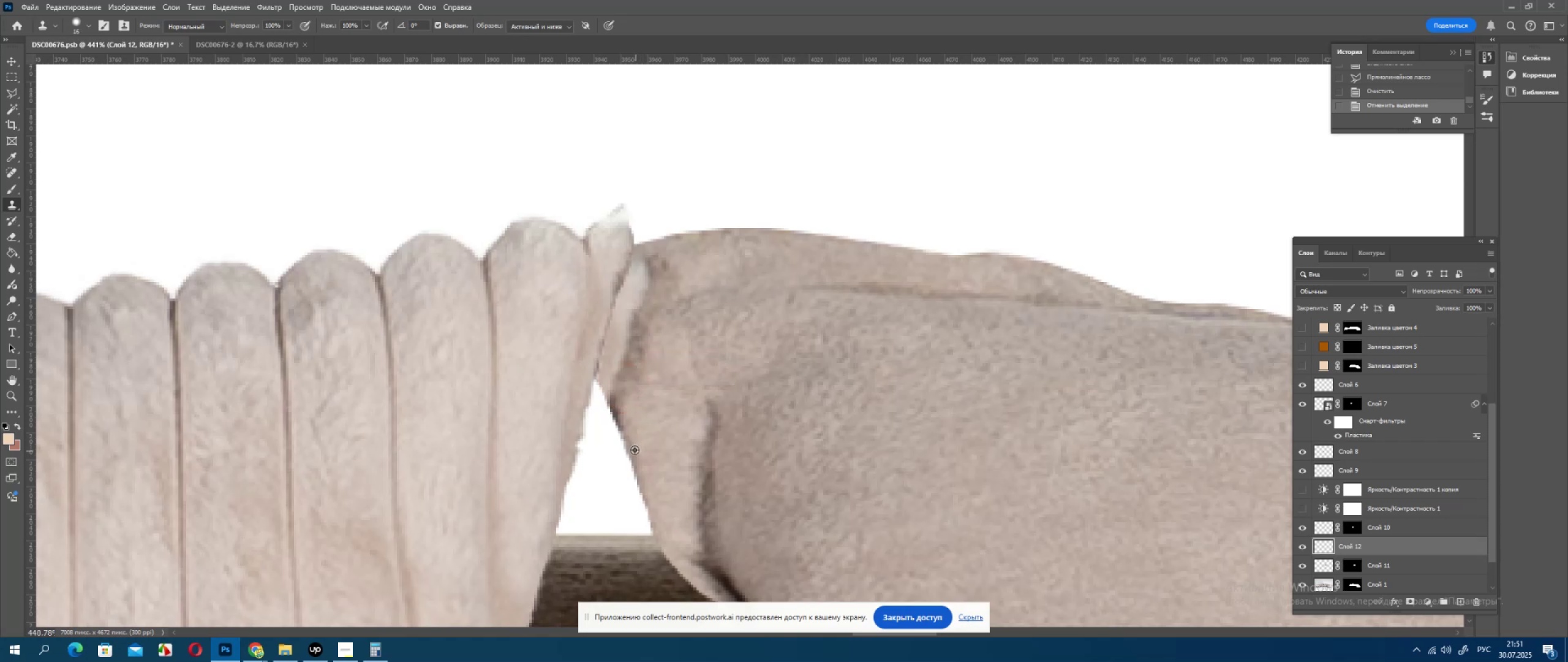 
key(Alt+AltLeft)
 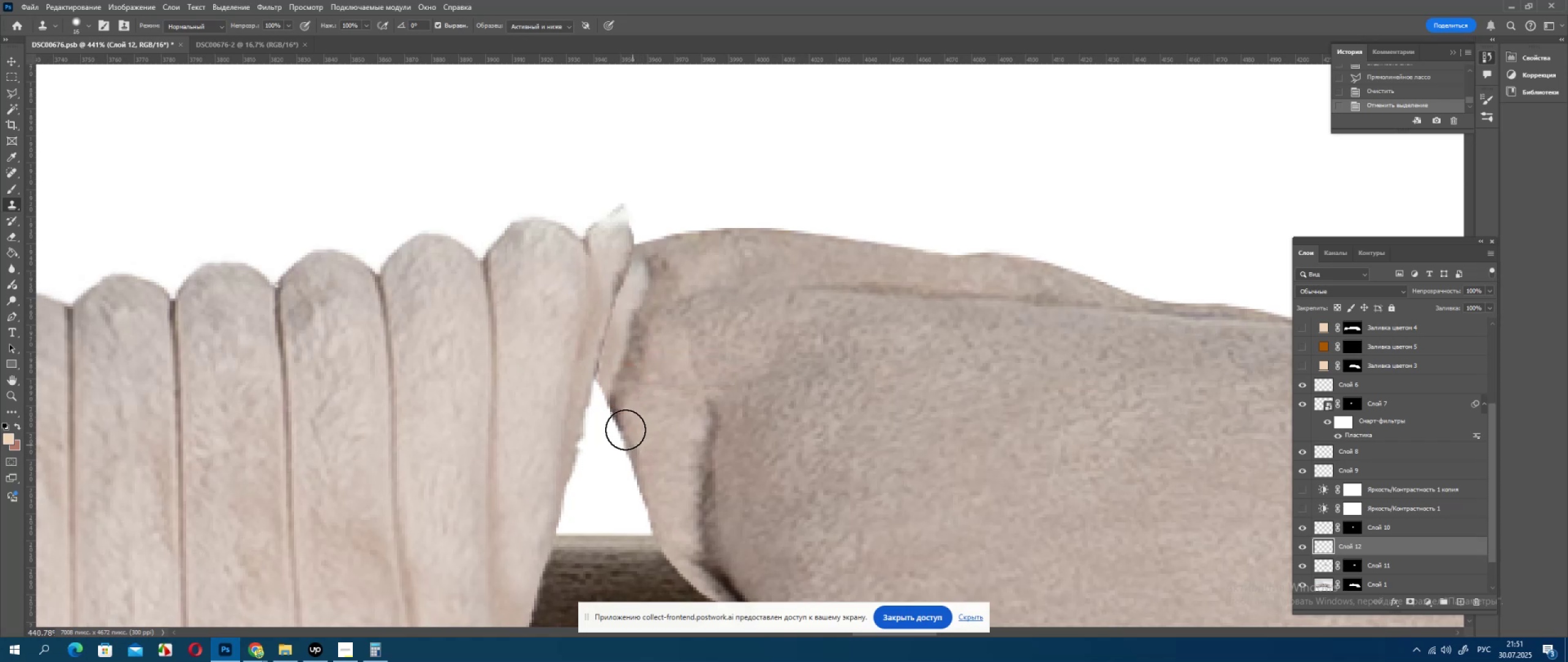 
left_click([636, 451])
 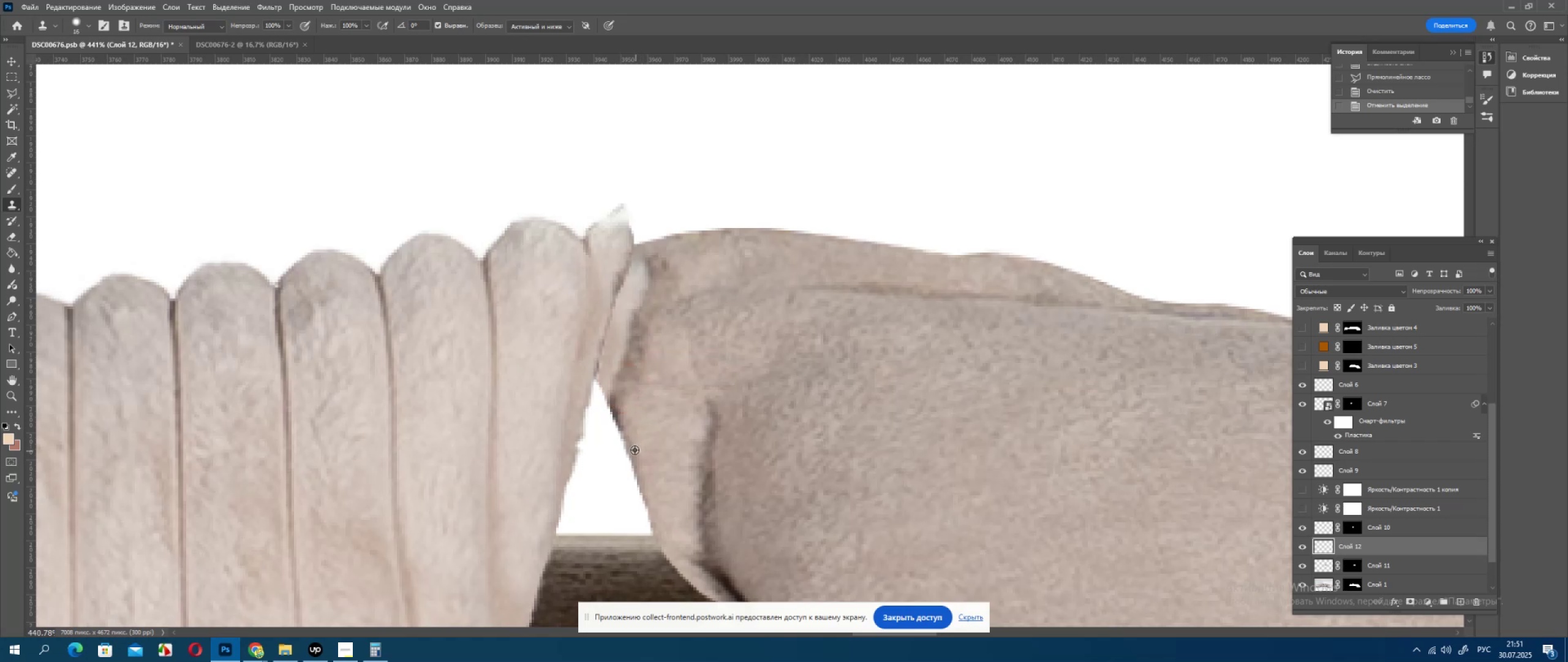 
key(Alt+AltLeft)
 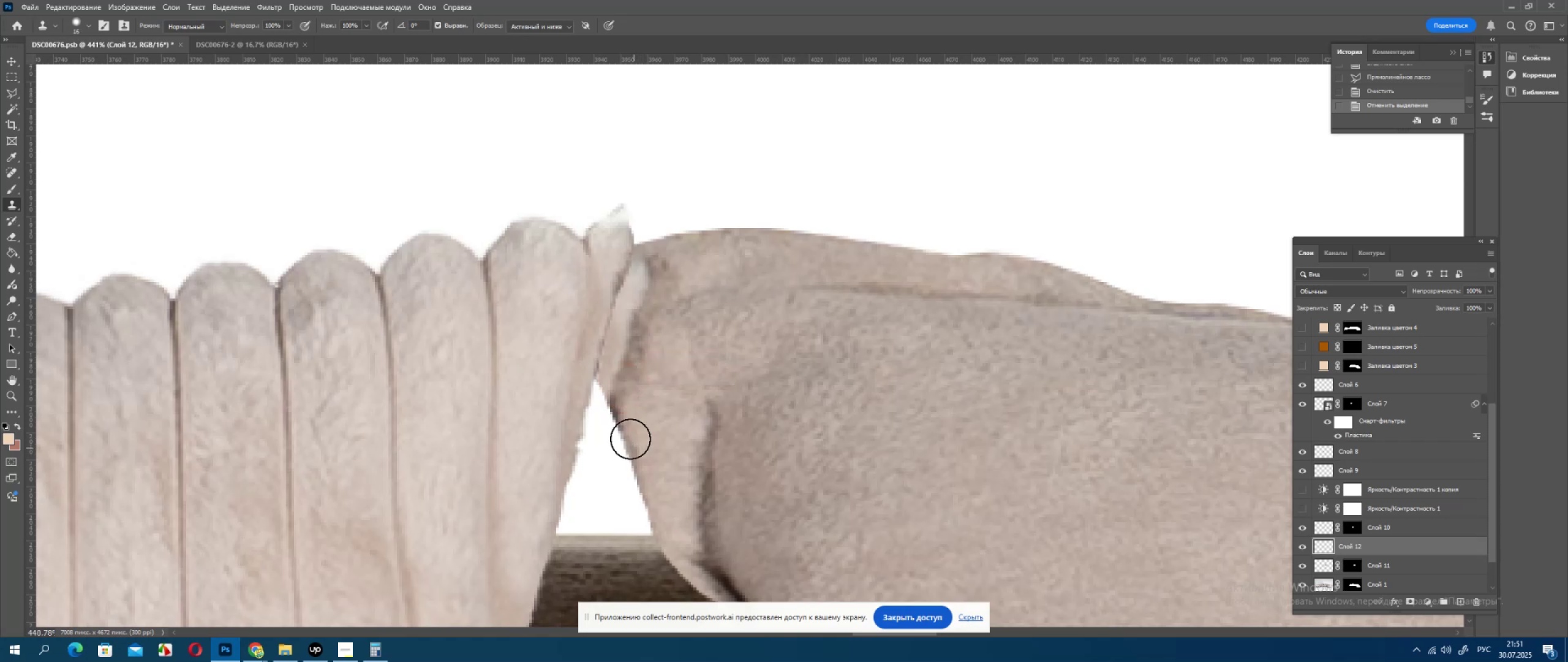 
key(Alt+AltLeft)
 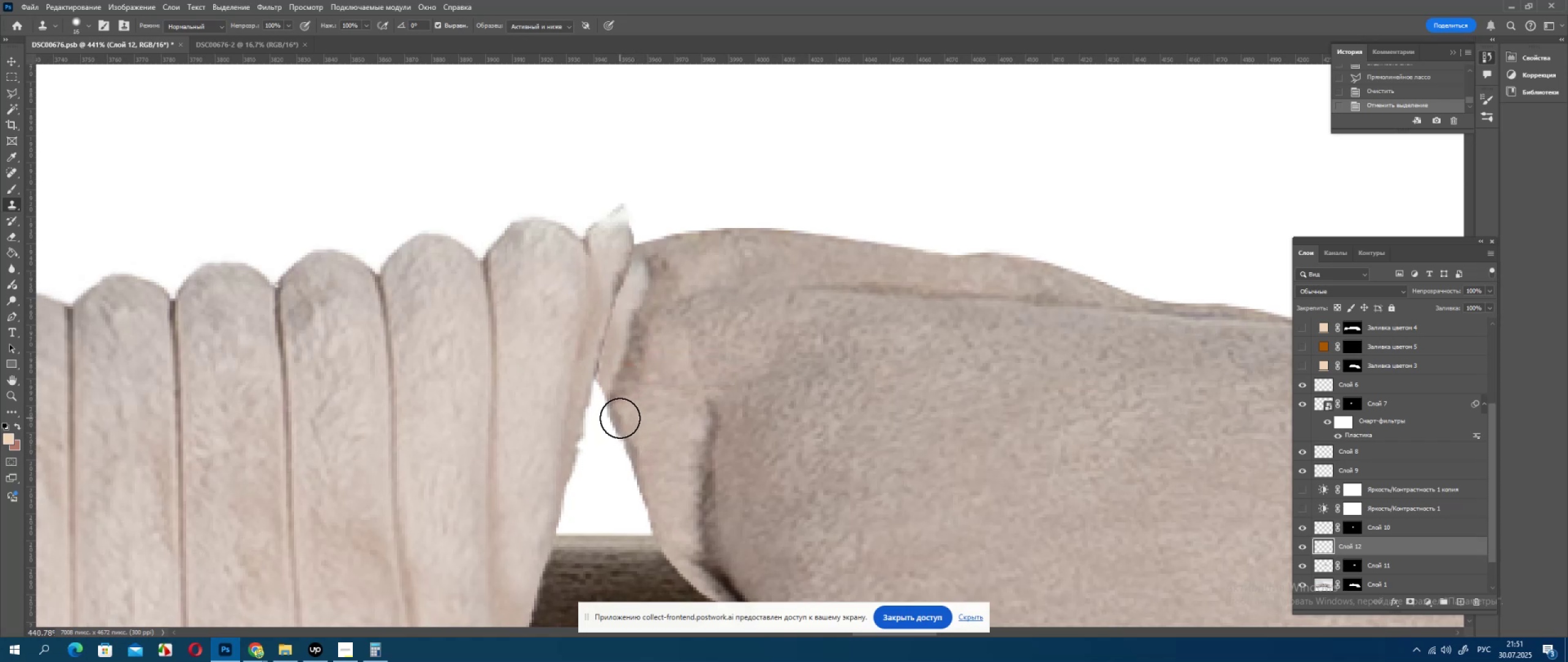 
left_click([620, 418])
 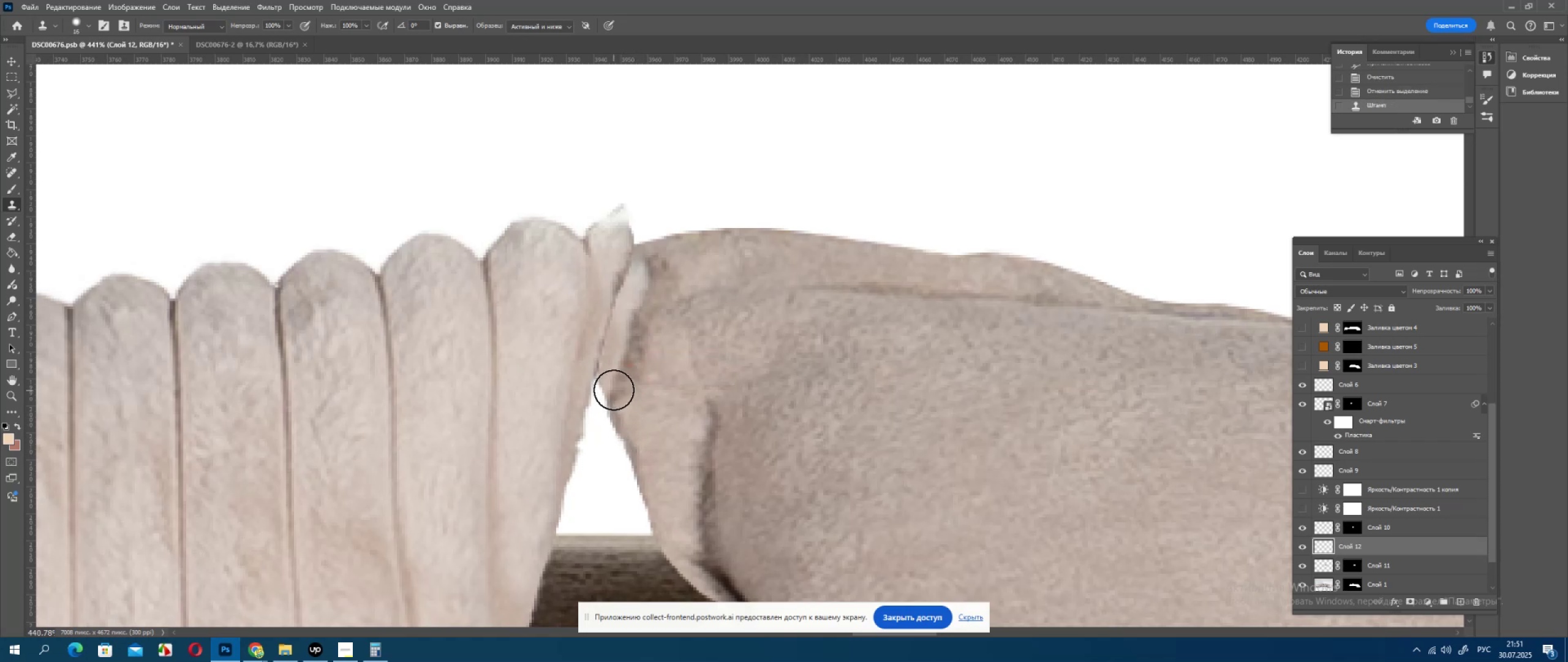 
left_click_drag(start_coordinate=[613, 381], to_coordinate=[614, 378])
 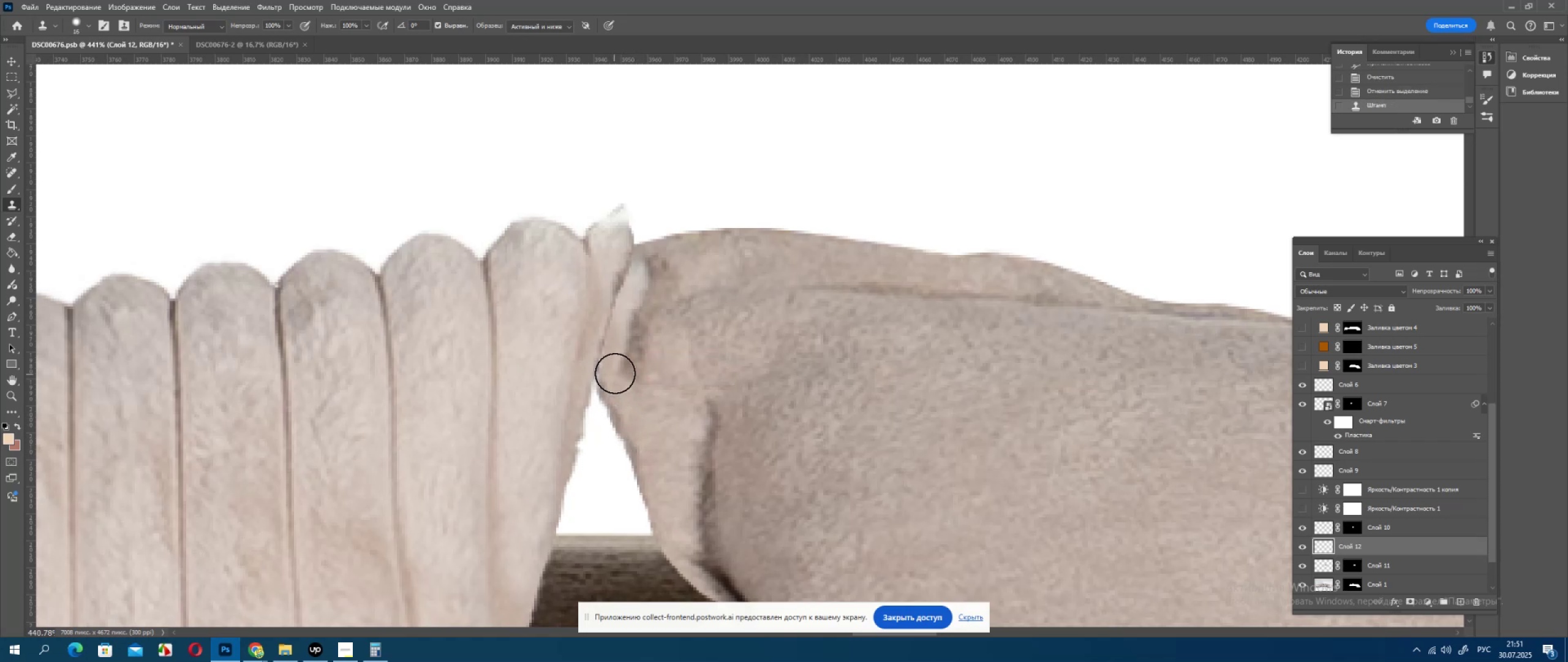 
left_click_drag(start_coordinate=[615, 373], to_coordinate=[608, 357])
 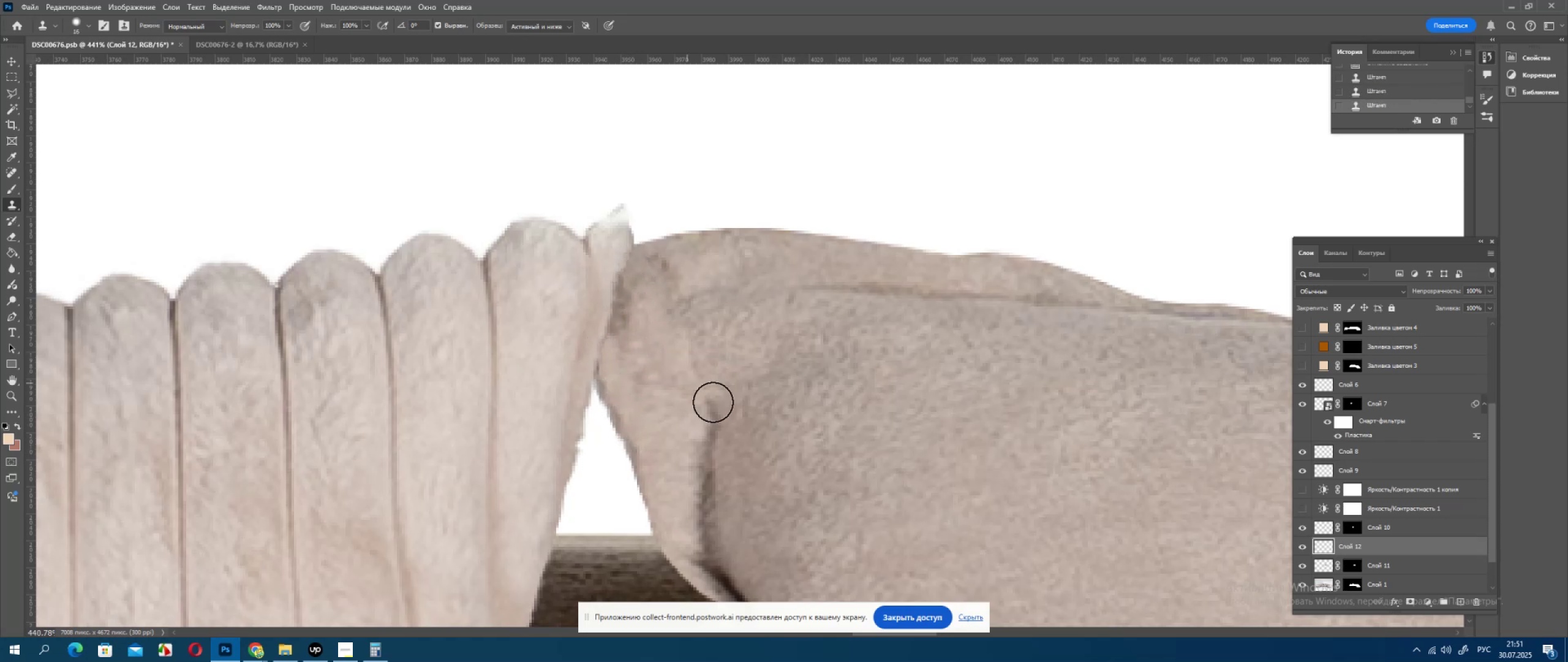 
hold_key(key=AltLeft, duration=0.83)
scroll: coordinate [791, 391], scroll_direction: down, amount: 27.0
 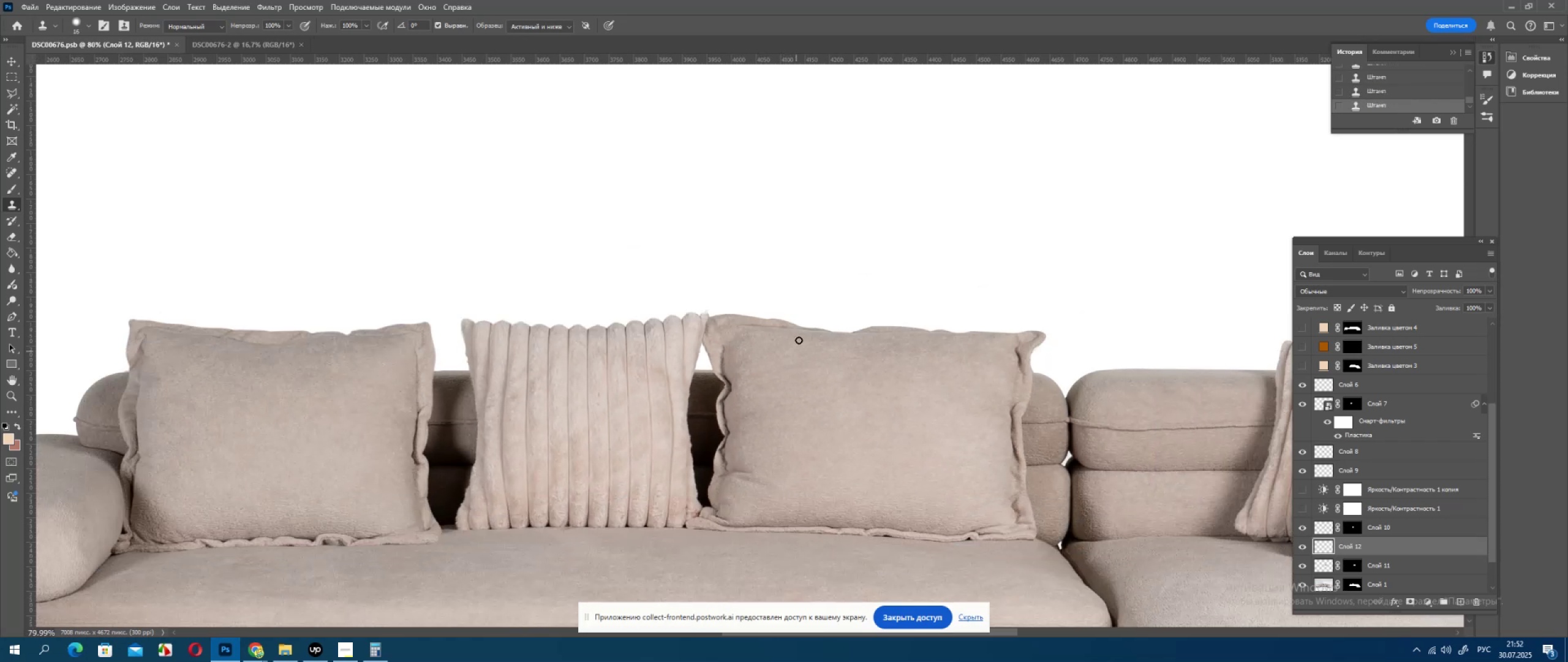 
hold_key(key=AltLeft, duration=0.83)
scroll: coordinate [758, 335], scroll_direction: up, amount: 10.0
 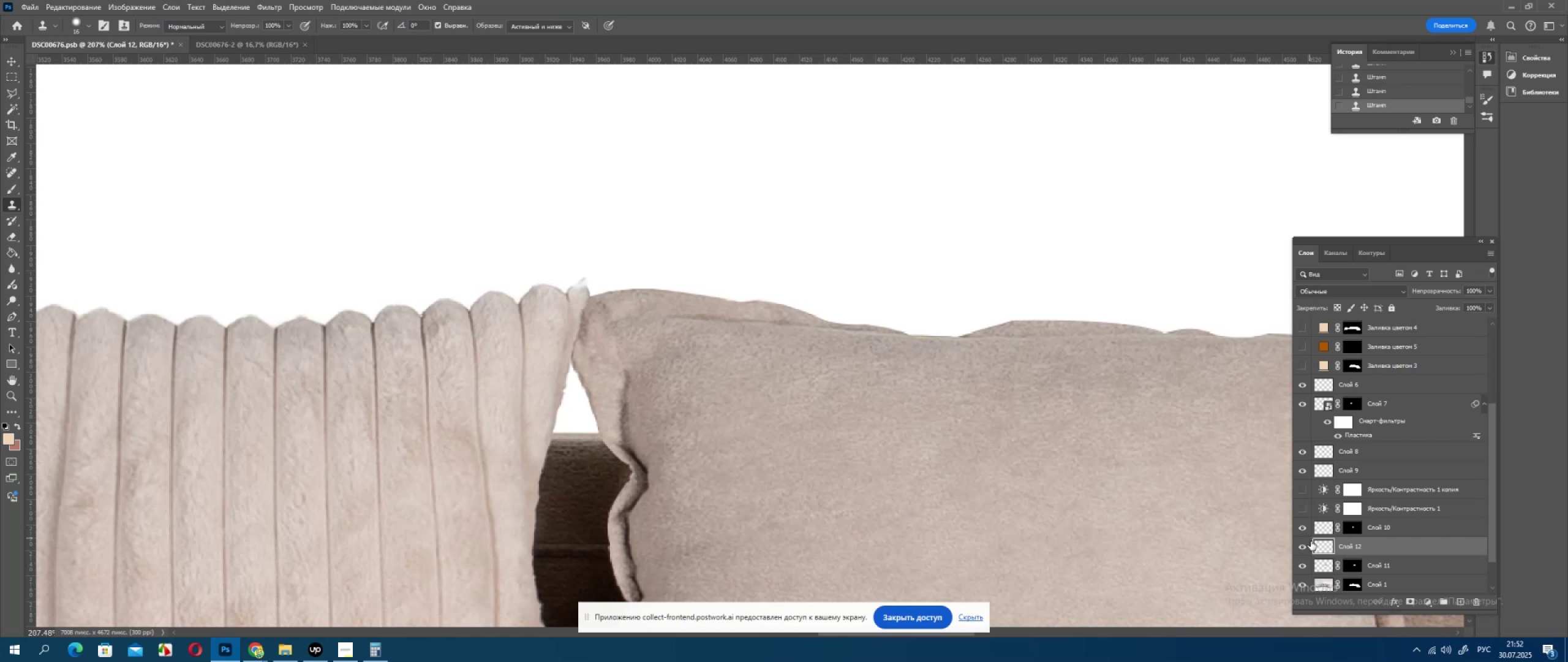 
left_click([1307, 530])
 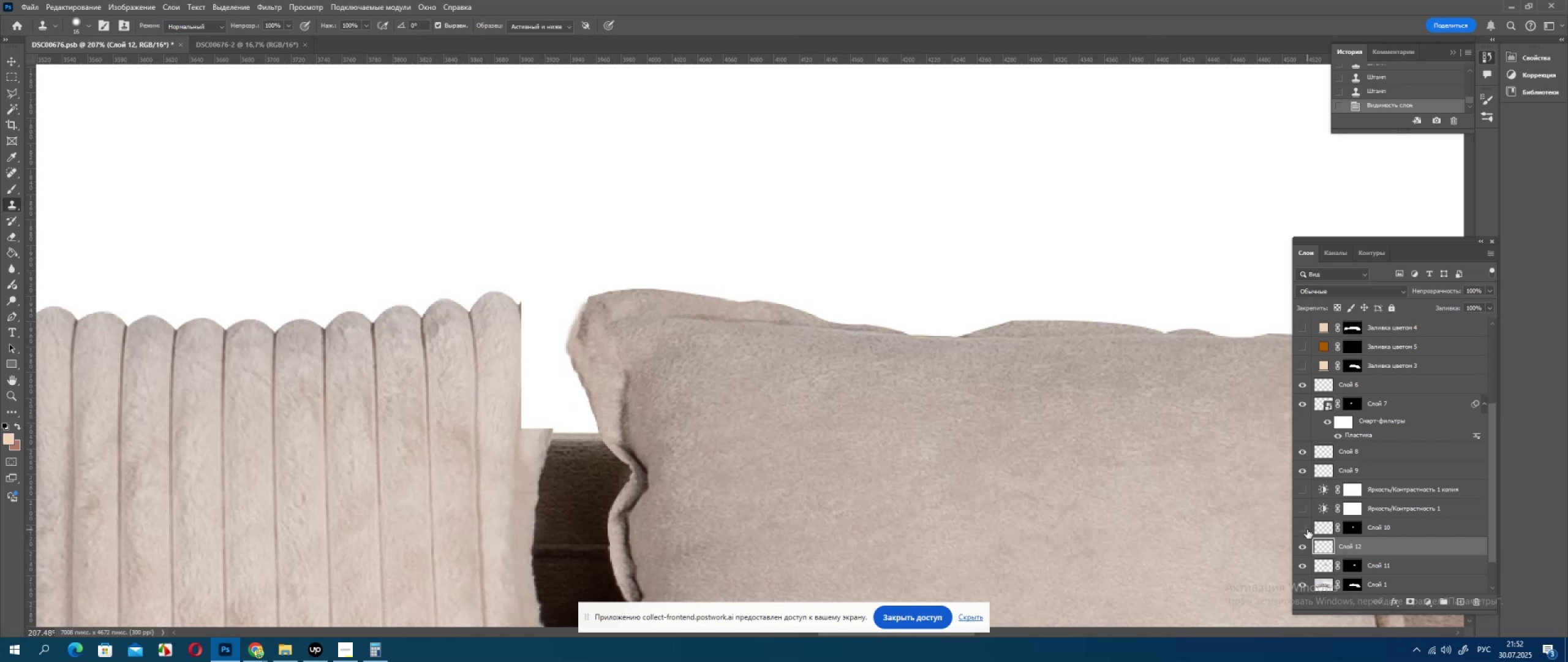 
double_click([1307, 530])
 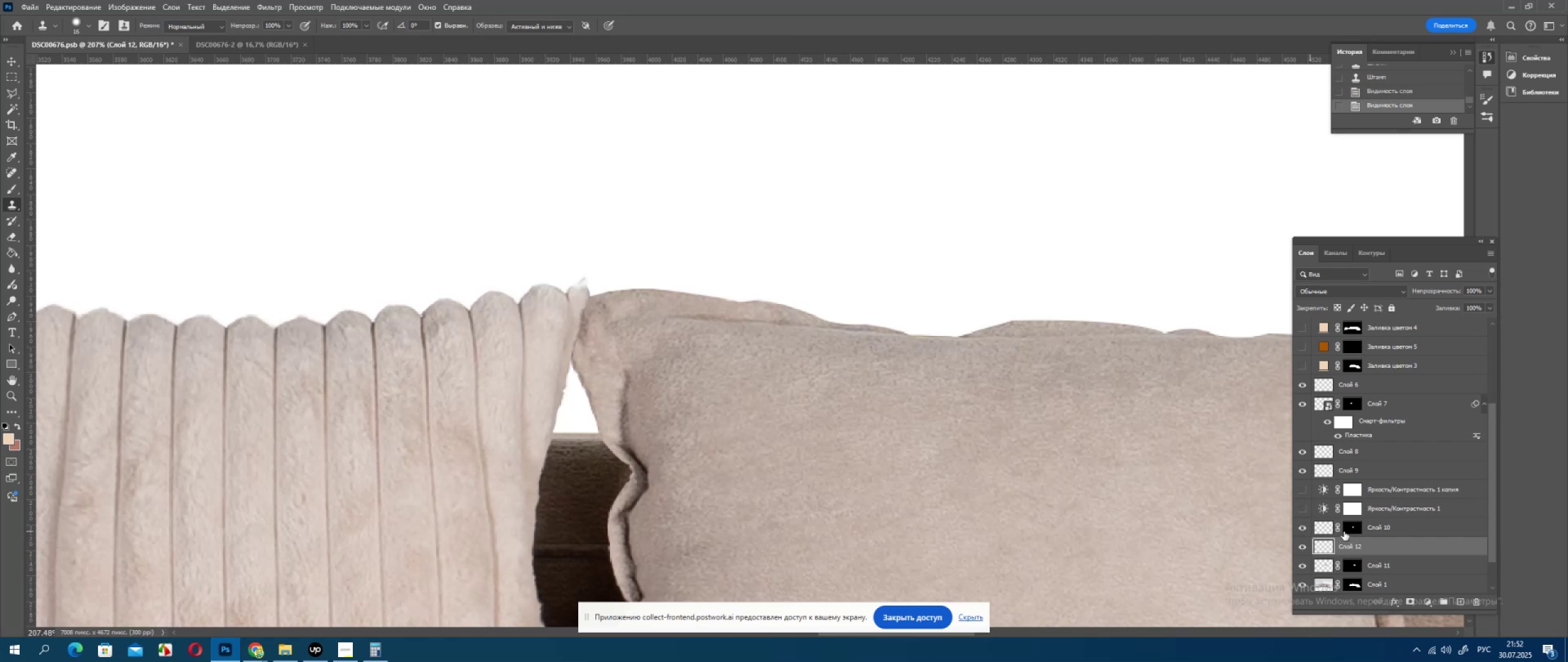 
left_click([1344, 530])
 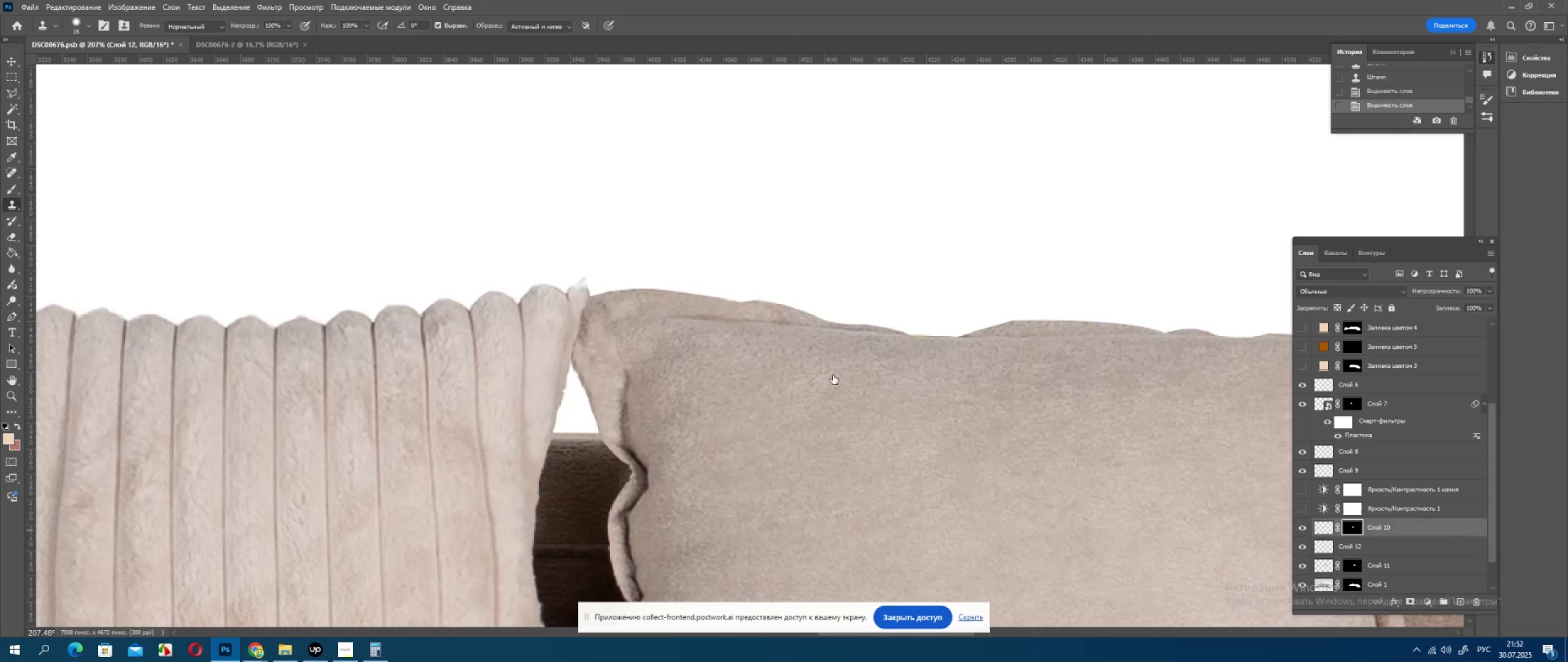 
key(Alt+AltLeft)
 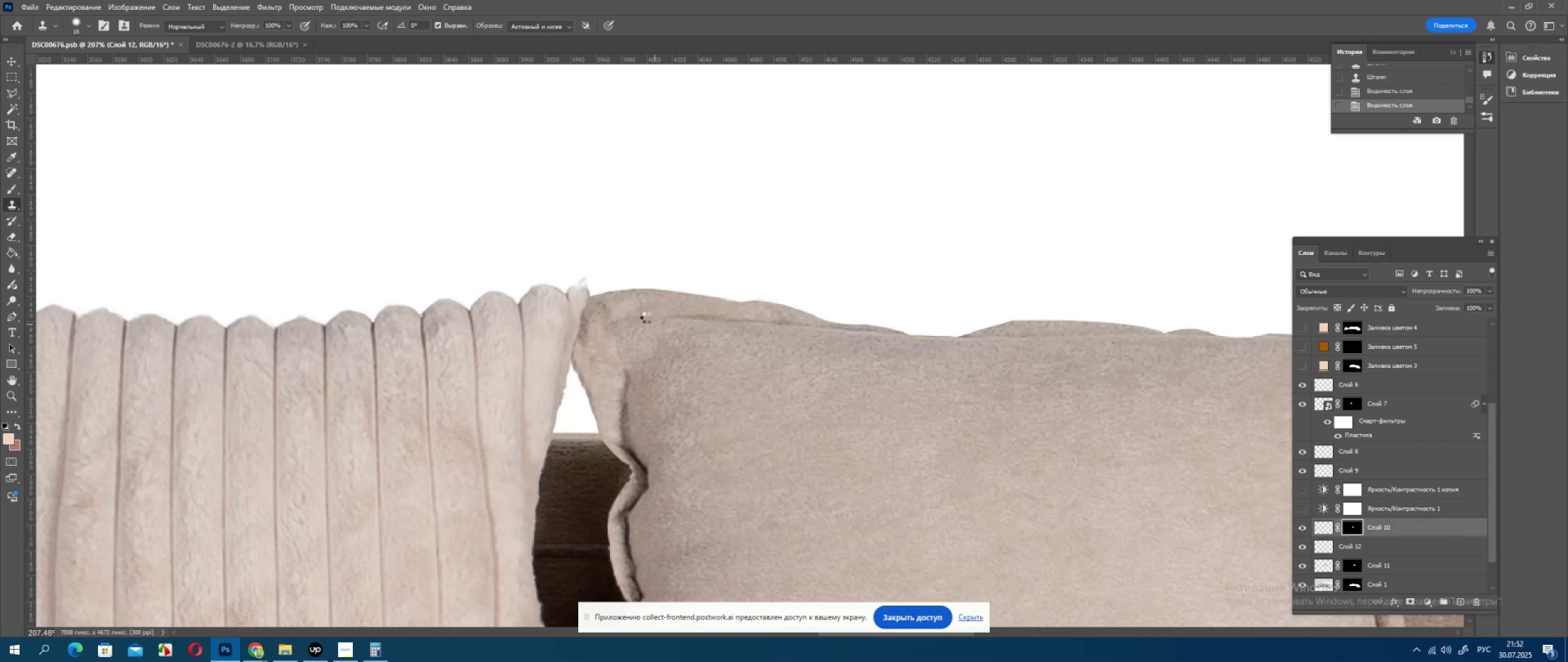 
scroll: coordinate [646, 317], scroll_direction: up, amount: 5.0
 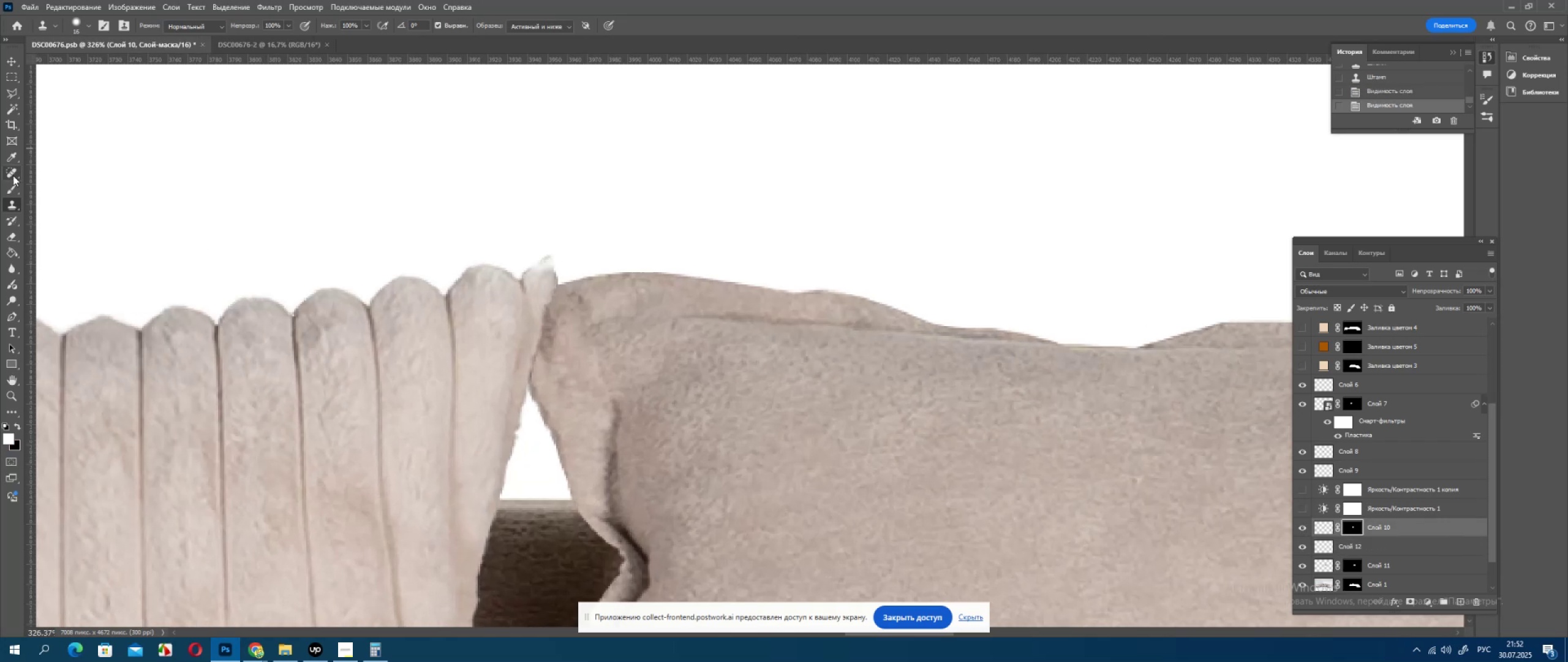 
left_click([13, 179])
 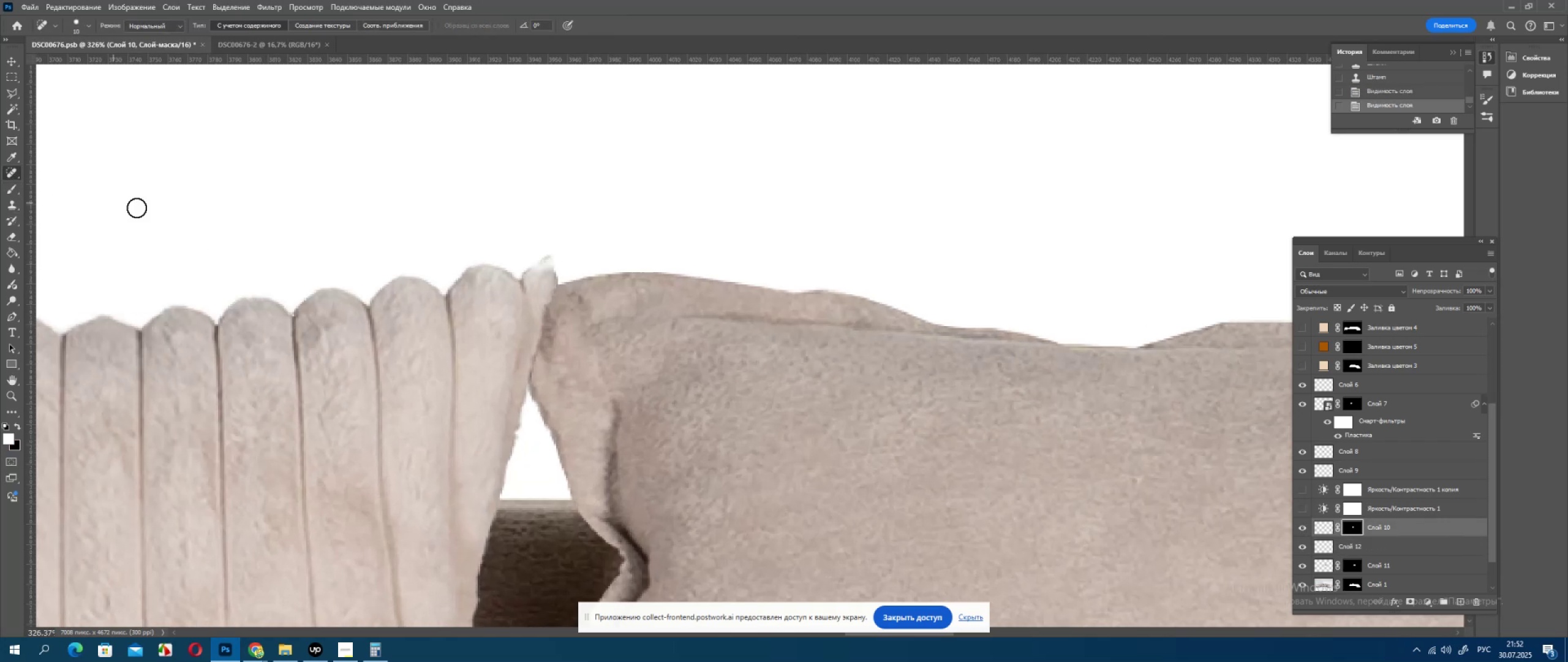 
hold_key(key=AltLeft, duration=0.42)
 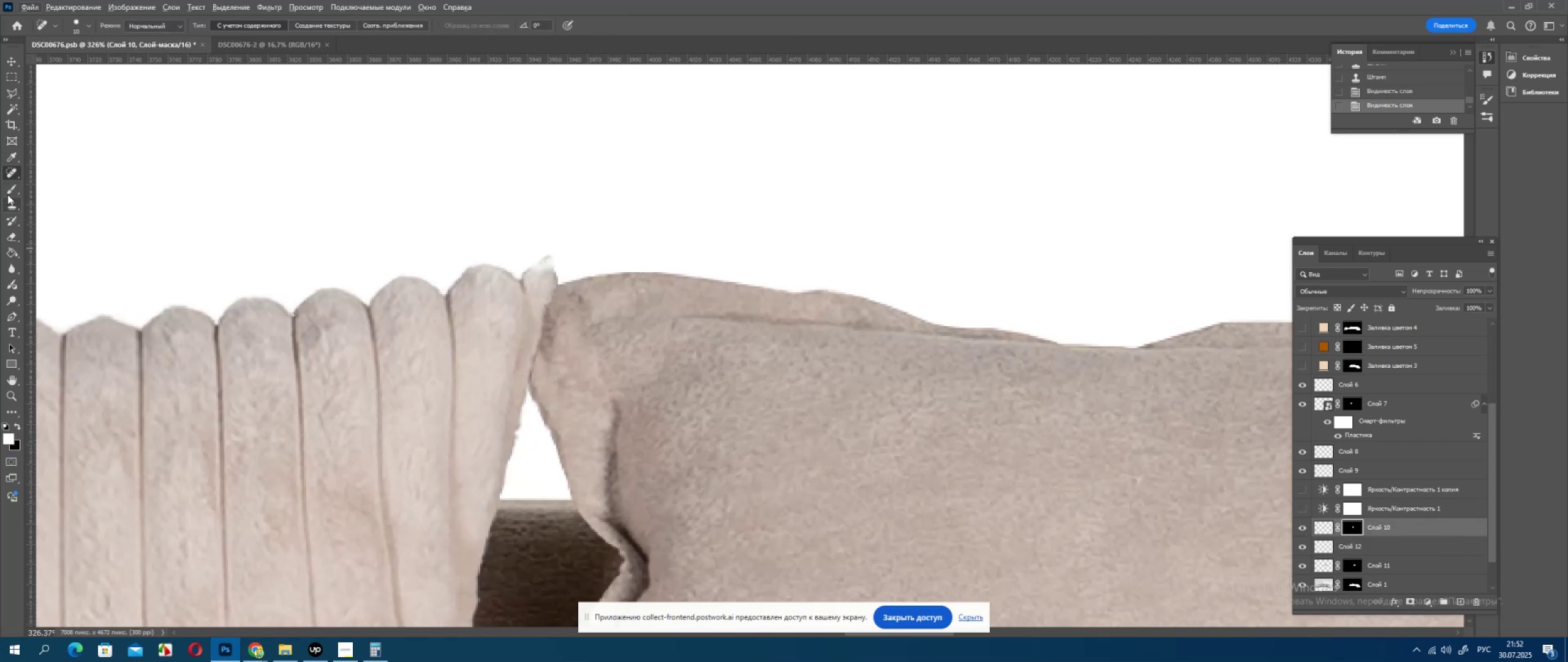 
left_click([6, 188])
 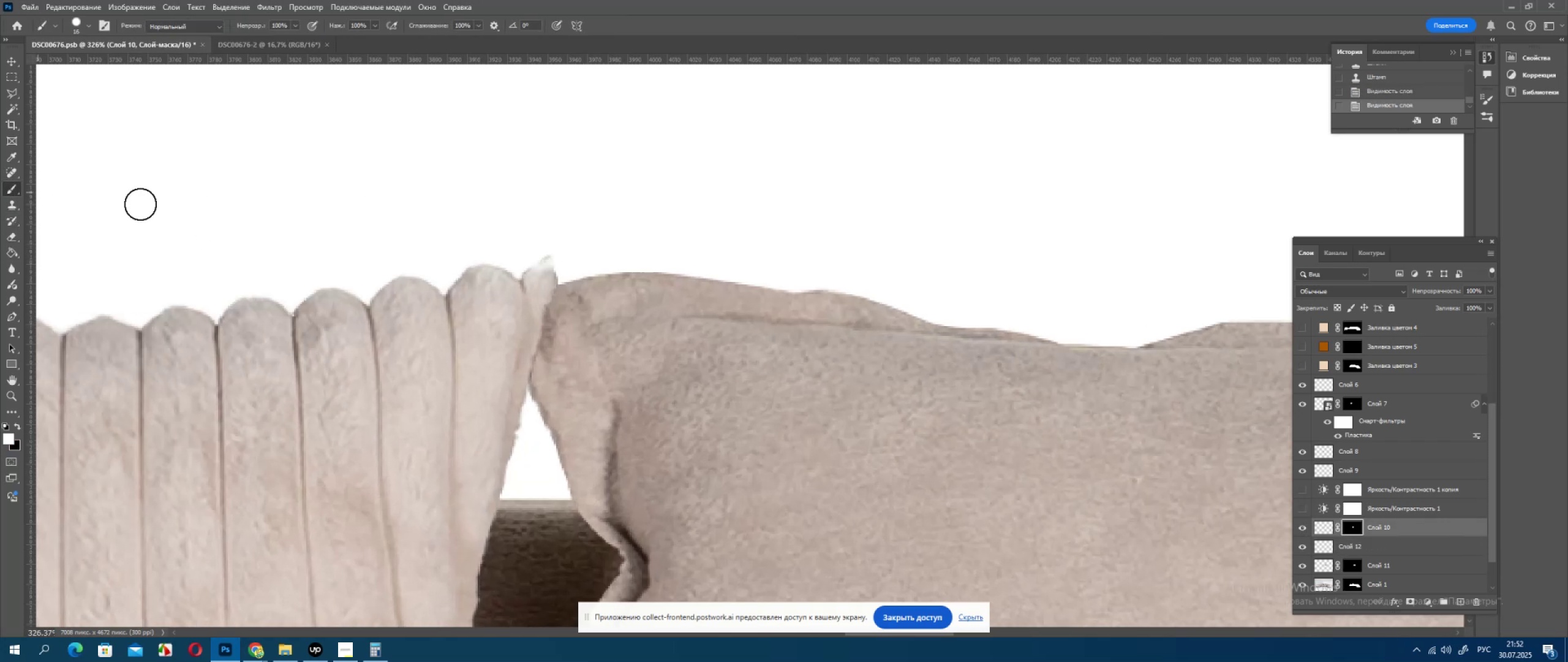 
hold_key(key=AltLeft, duration=0.87)
 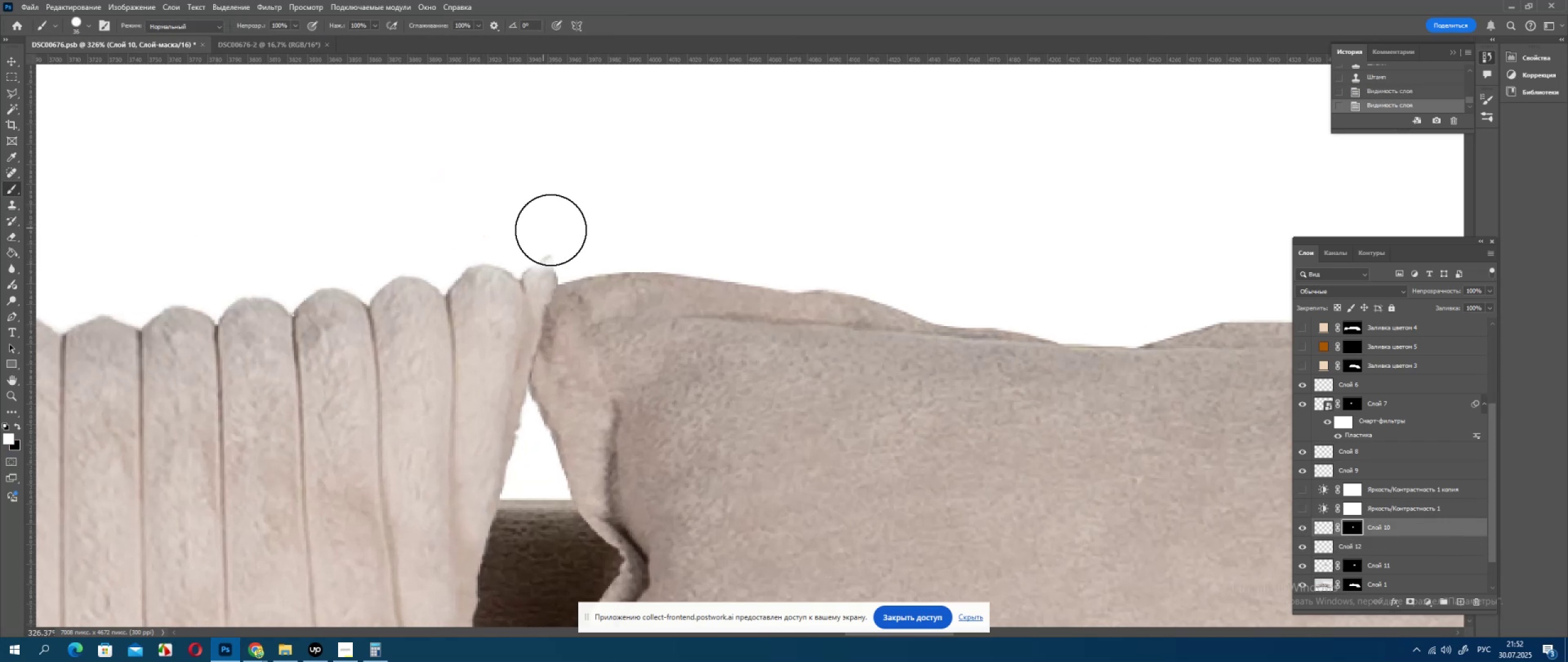 
key(X)
 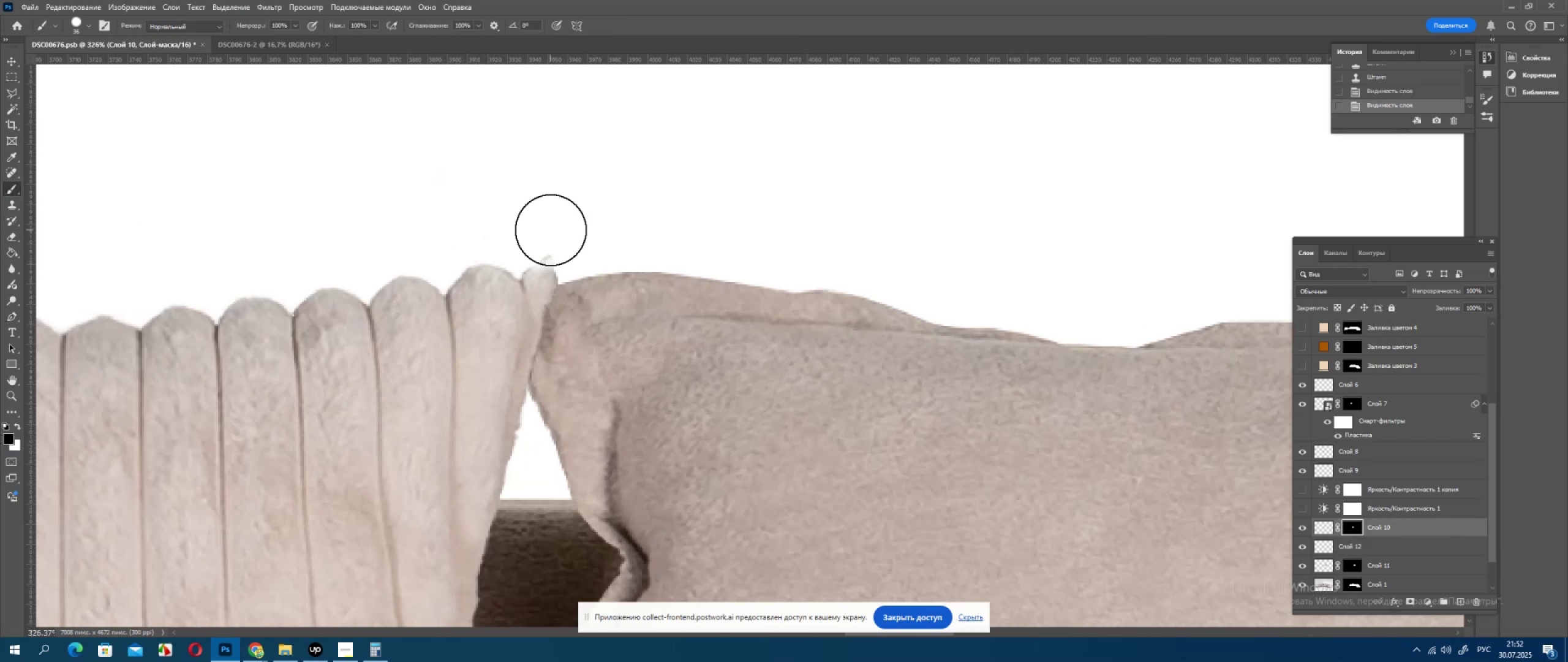 
hold_key(key=AltLeft, duration=0.44)
 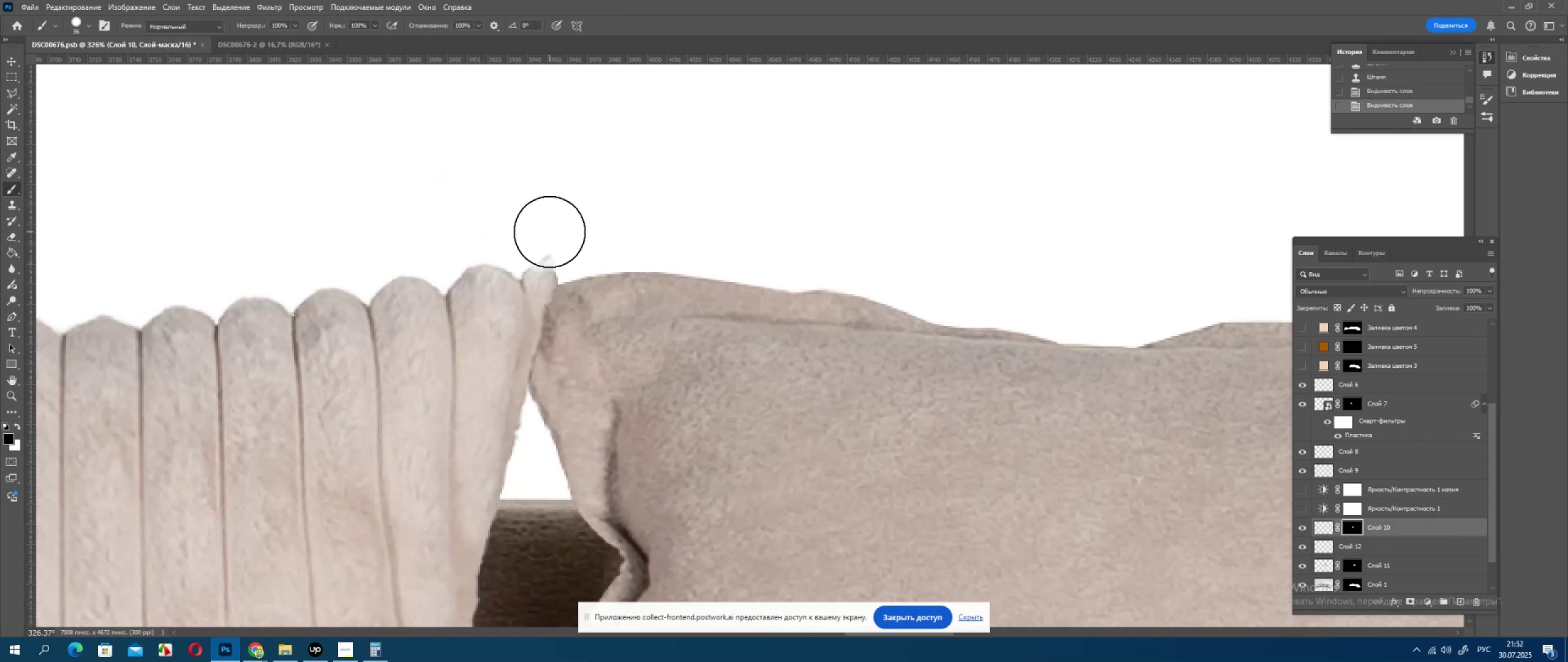 
left_click([549, 232])
 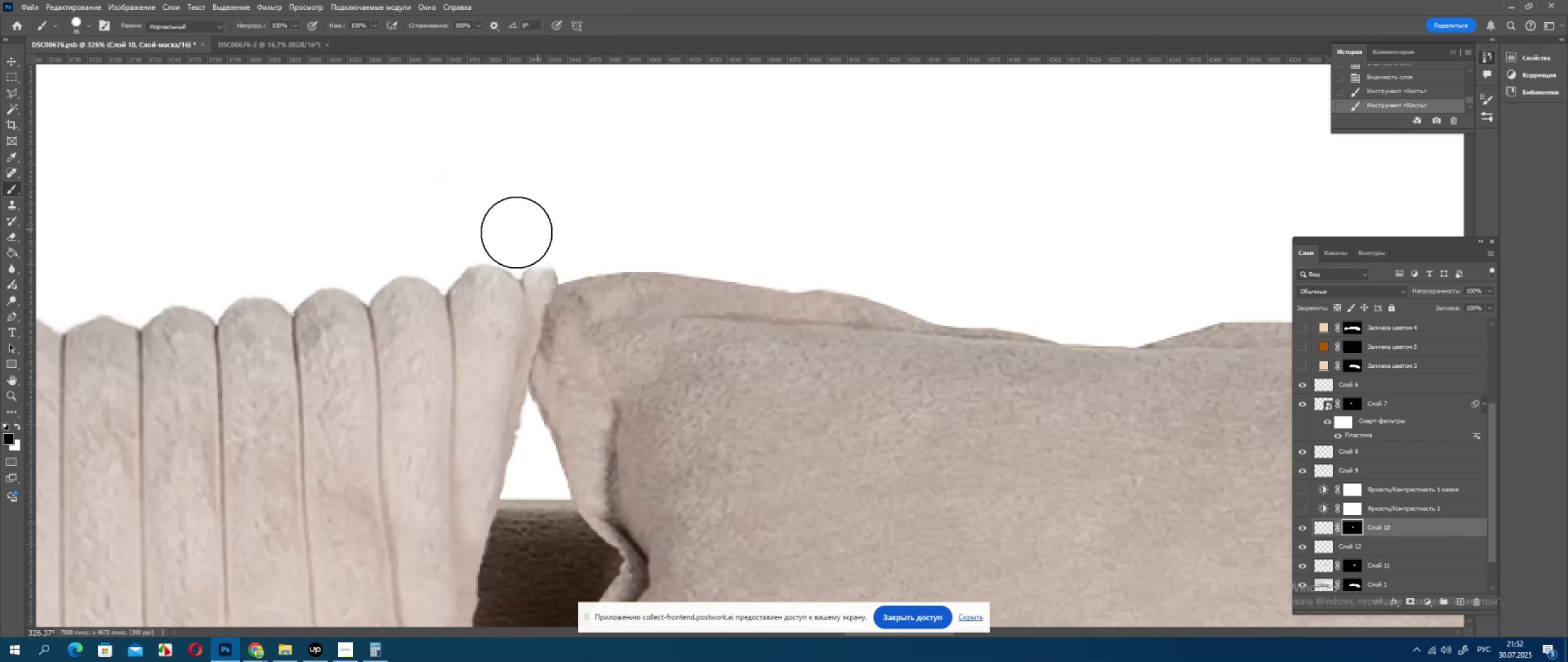 
left_click_drag(start_coordinate=[517, 232], to_coordinate=[537, 230])
 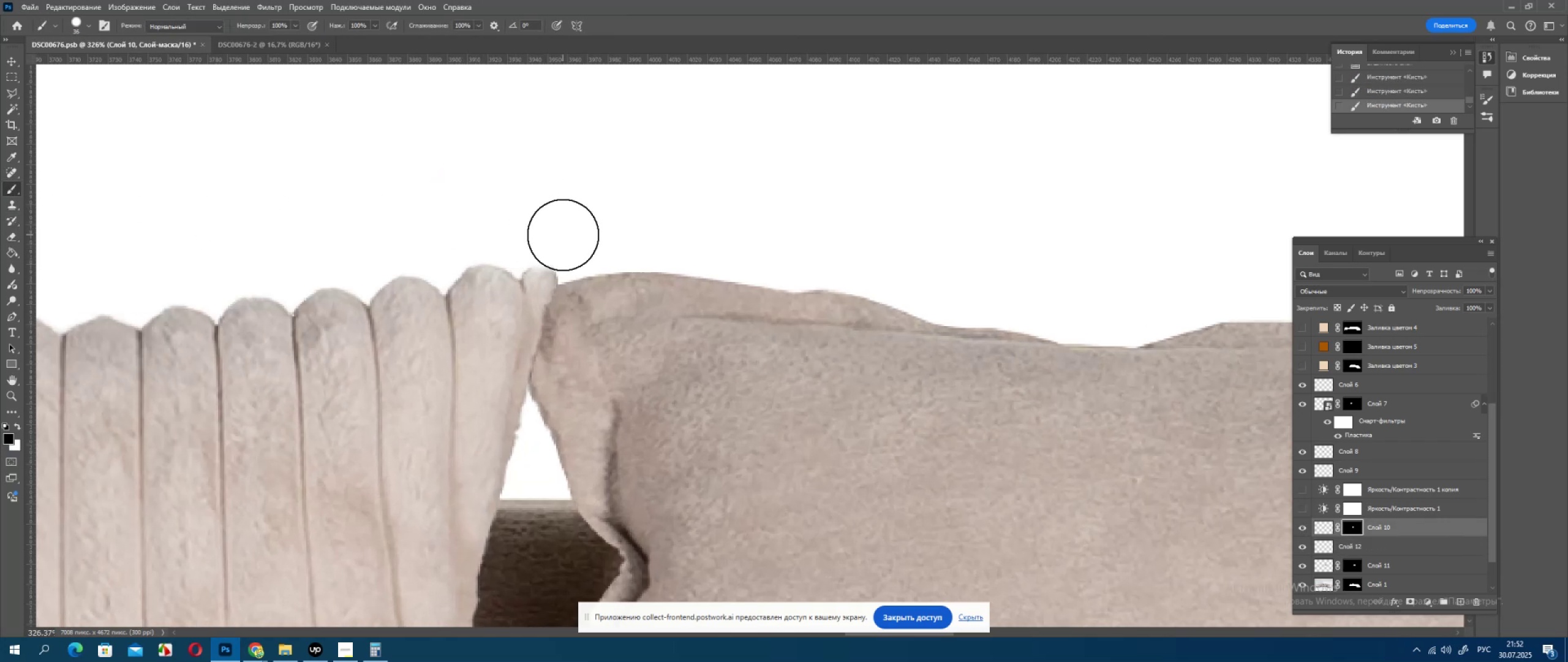 
hold_key(key=AltLeft, duration=0.58)
scroll: coordinate [656, 242], scroll_direction: down, amount: 13.0
 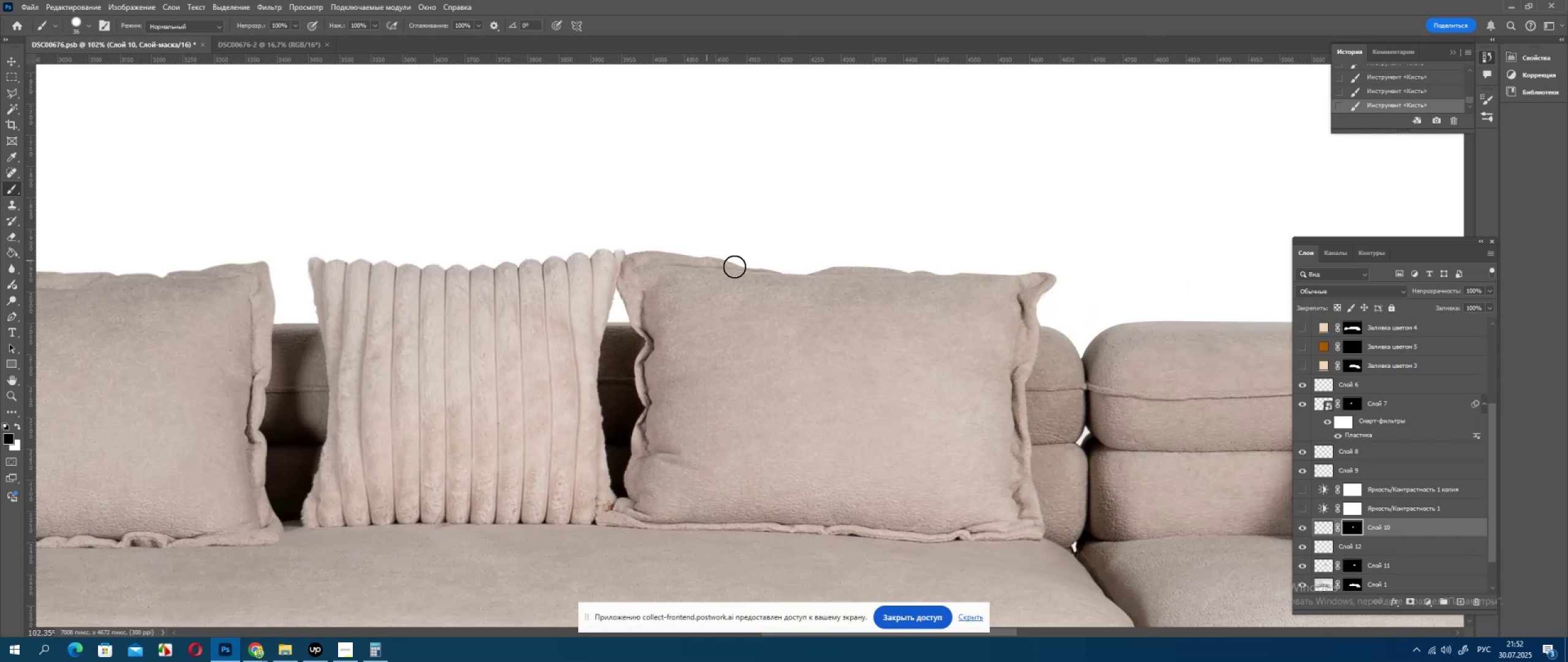 
hold_key(key=AltLeft, duration=1.54)
scroll: coordinate [606, 233], scroll_direction: up, amount: 14.0
 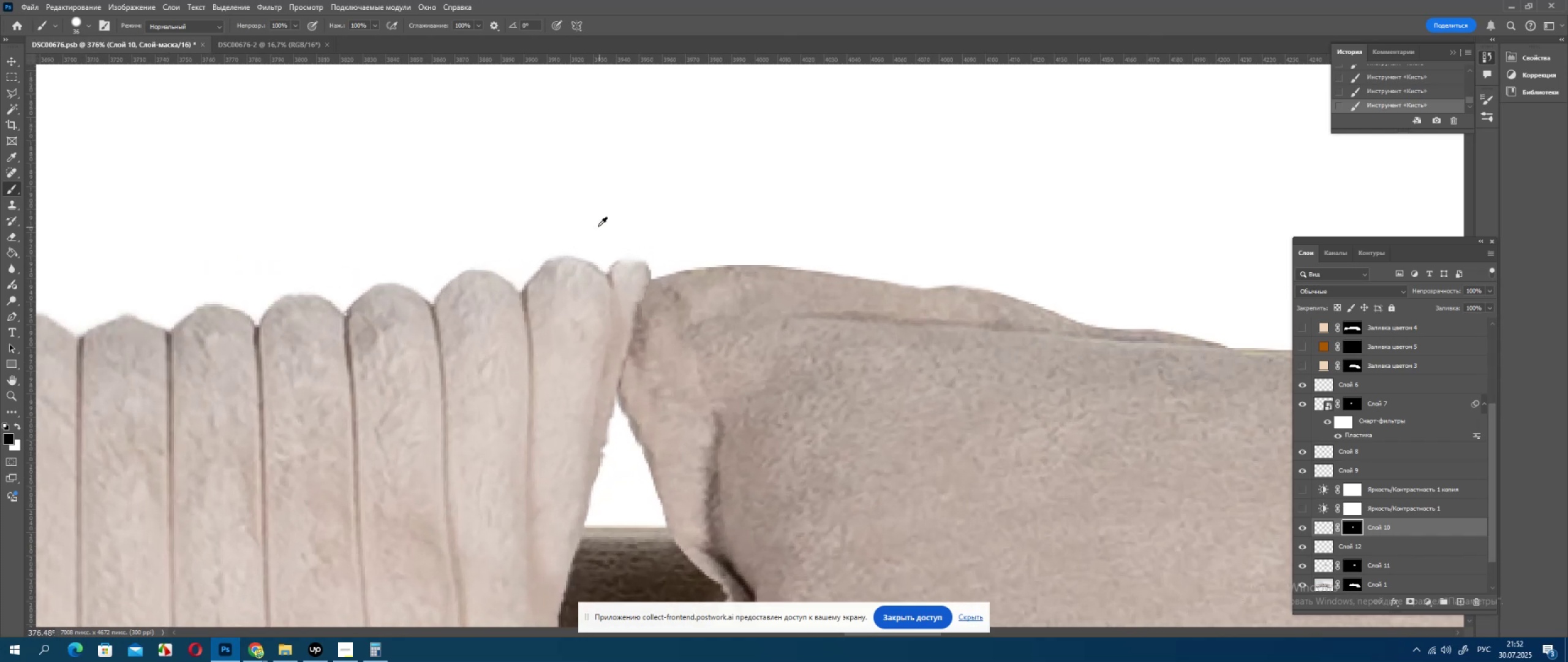 
hold_key(key=AltLeft, duration=0.84)
 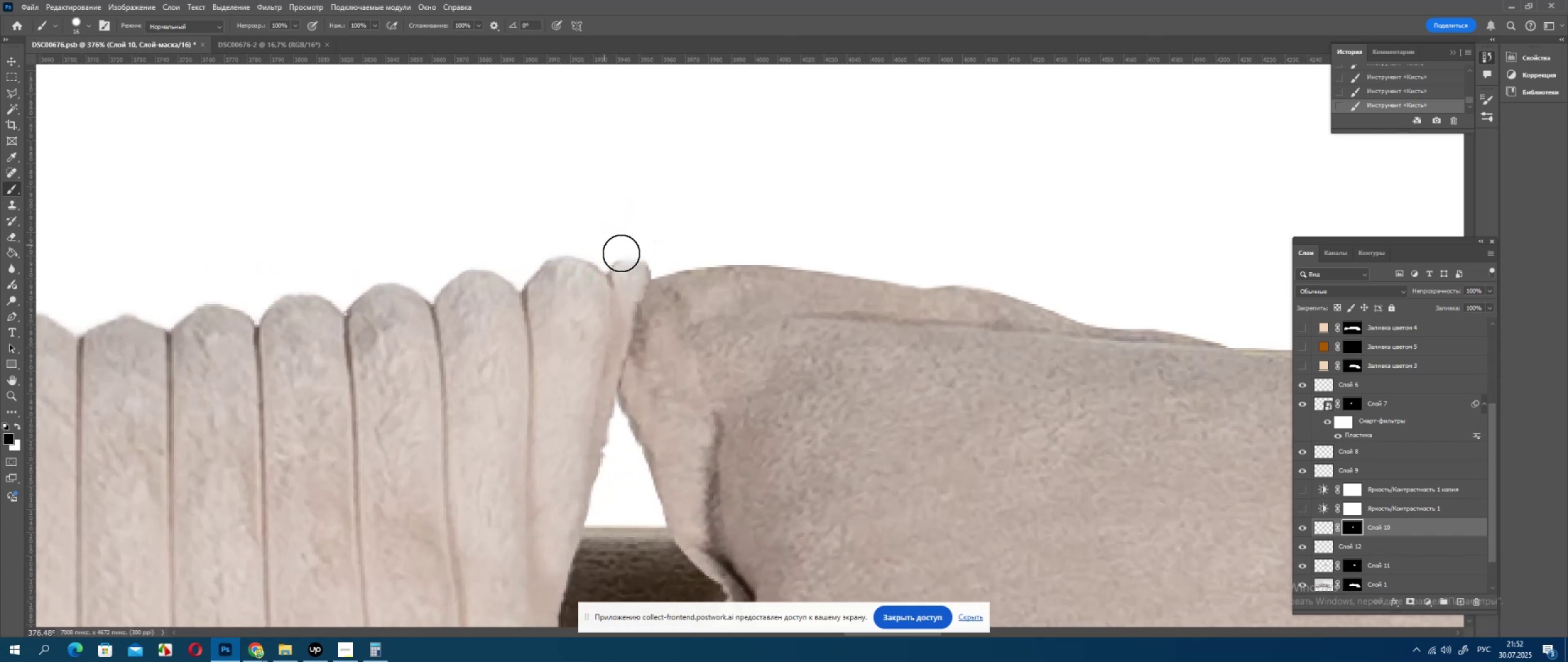 
key(X)
 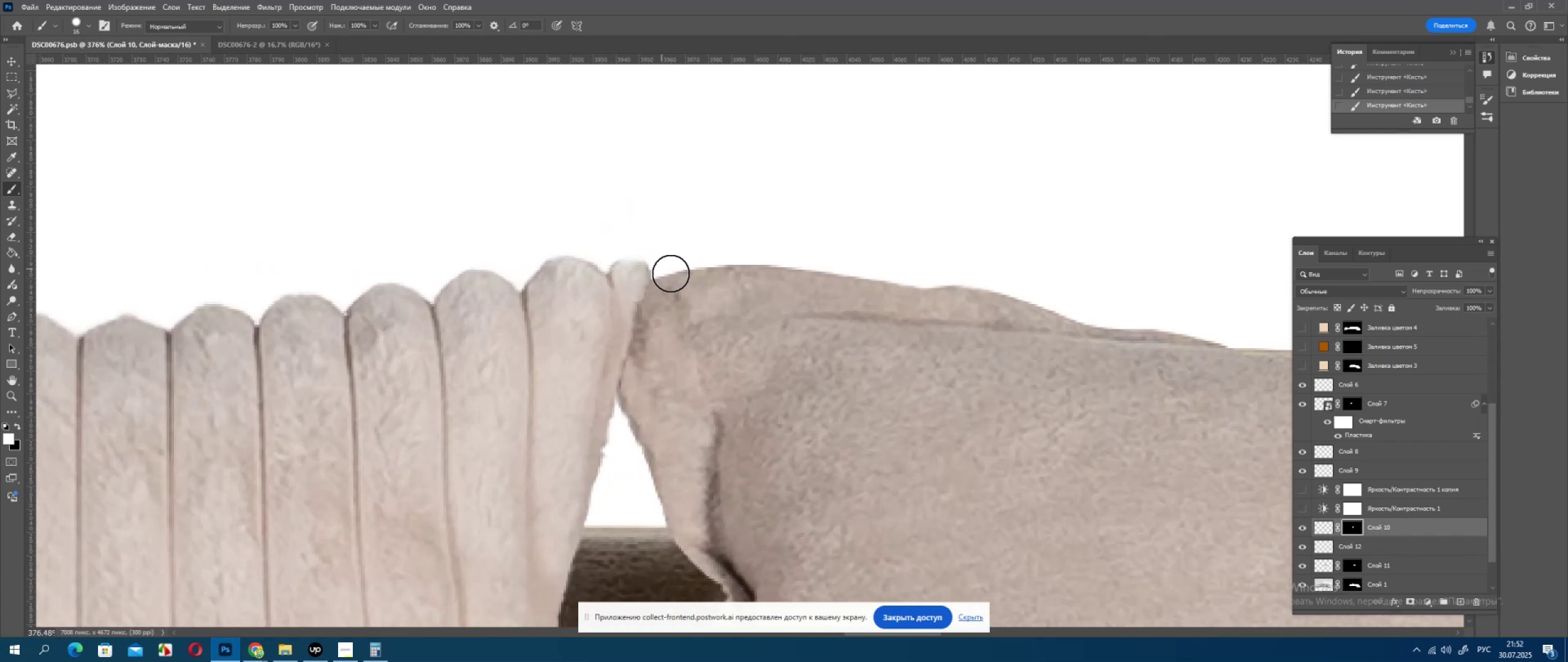 
hold_key(key=AltLeft, duration=0.46)
 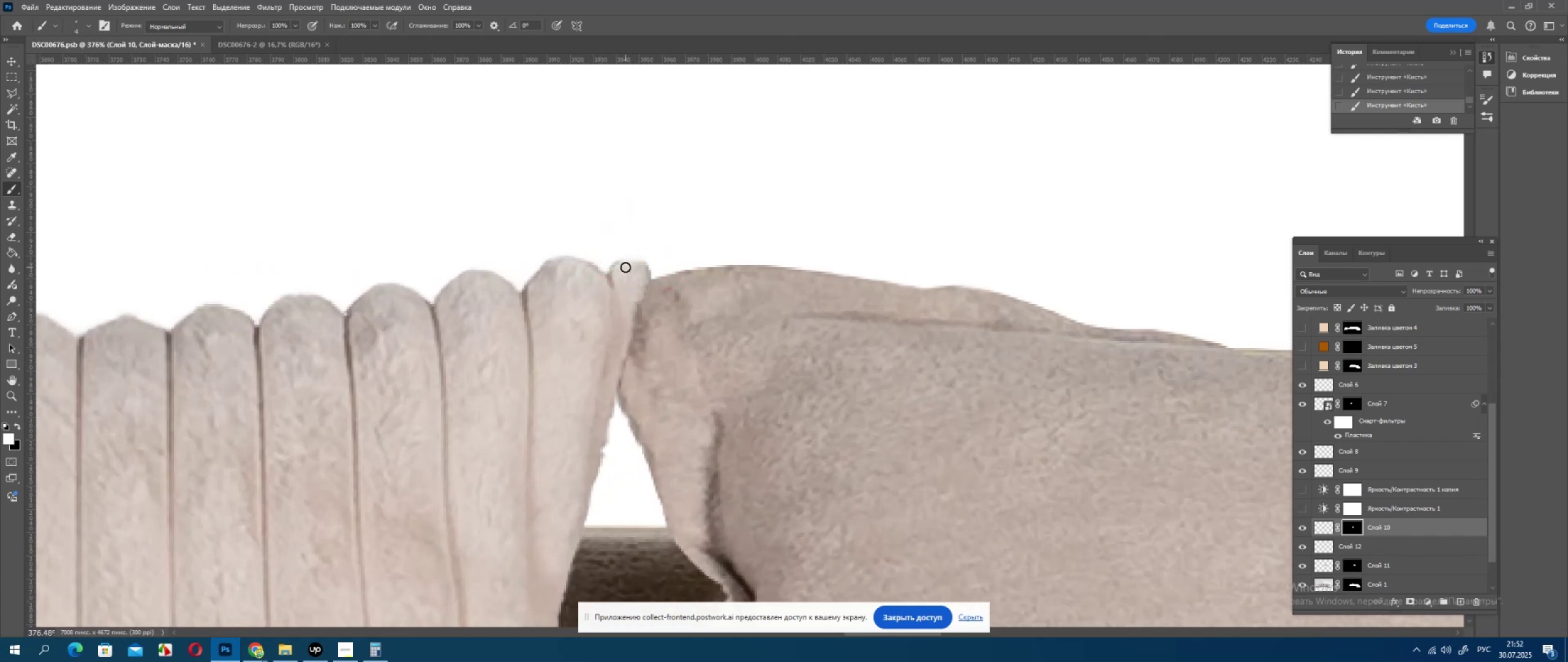 
hold_key(key=AltLeft, duration=0.49)
 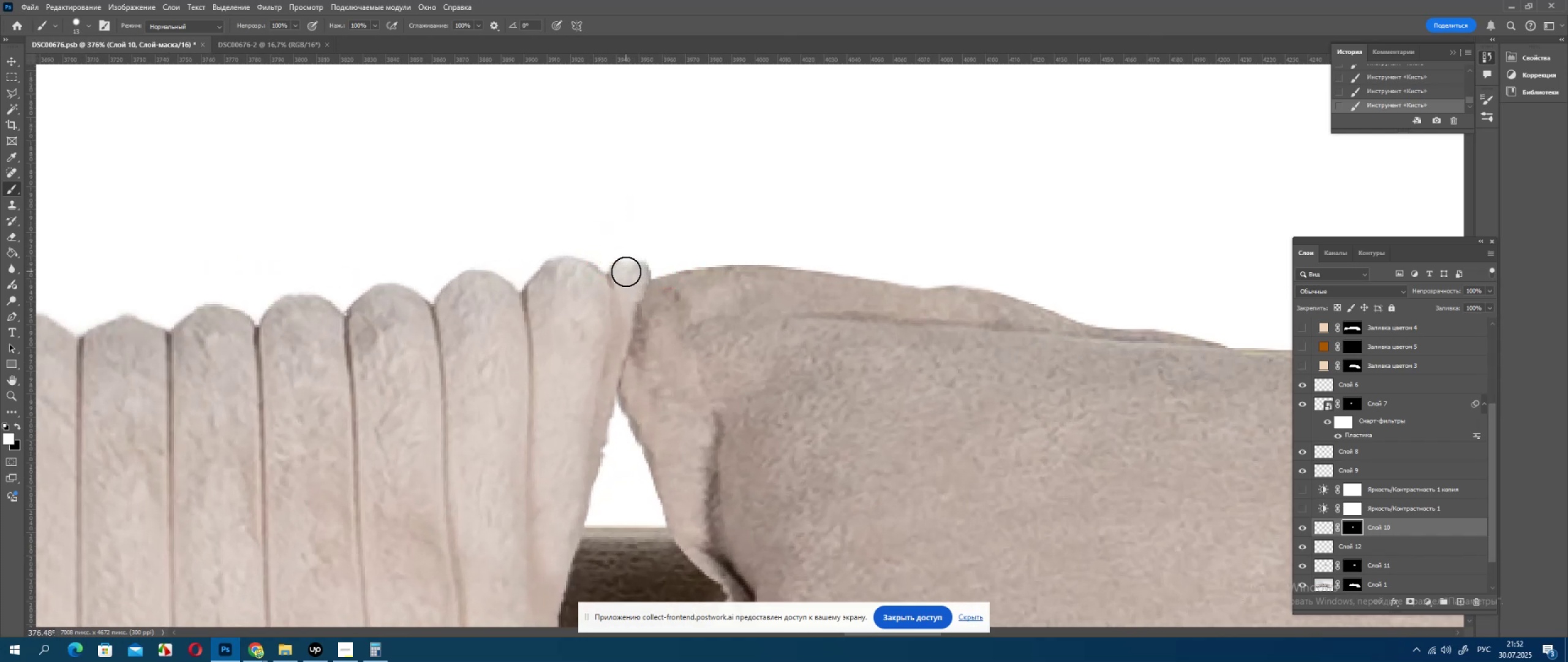 
left_click([626, 272])
 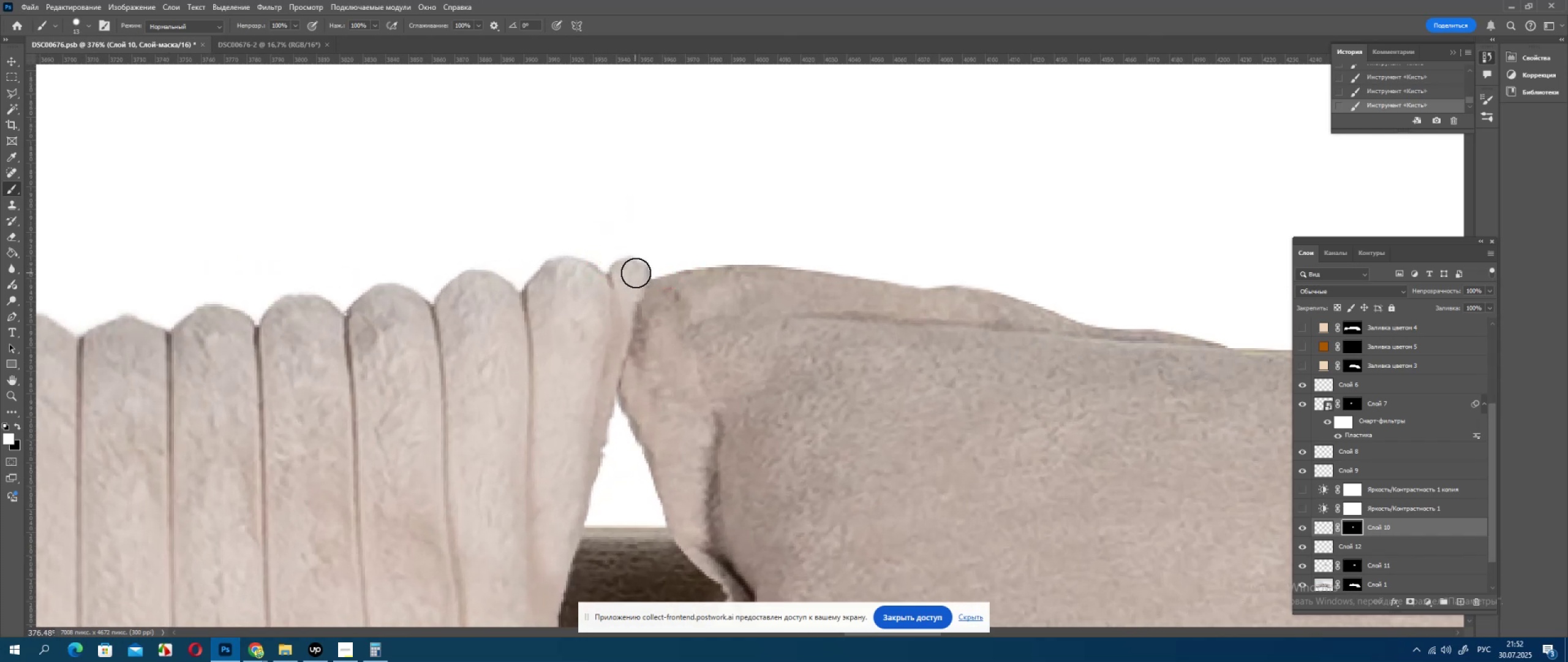 
hold_key(key=AltLeft, duration=0.34)
scroll: coordinate [662, 314], scroll_direction: down, amount: 5.0
 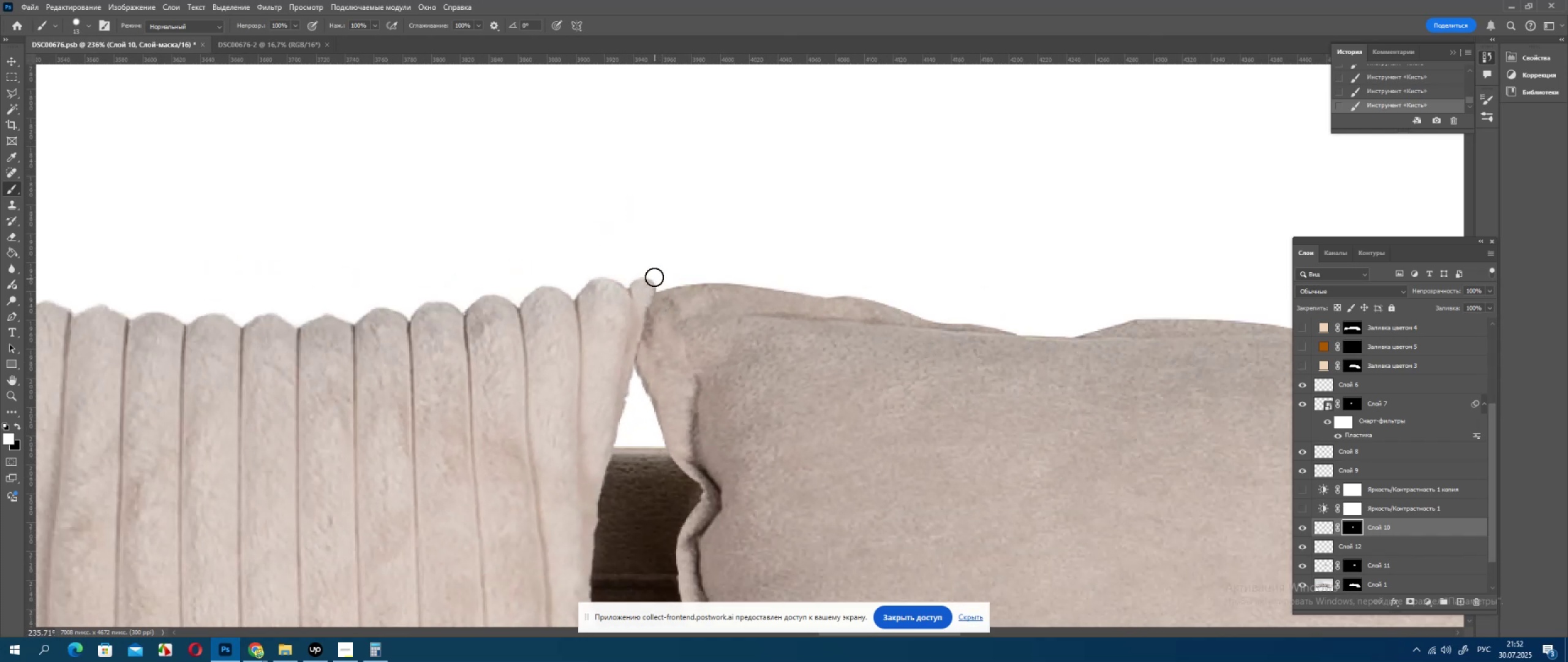 
key(X)
 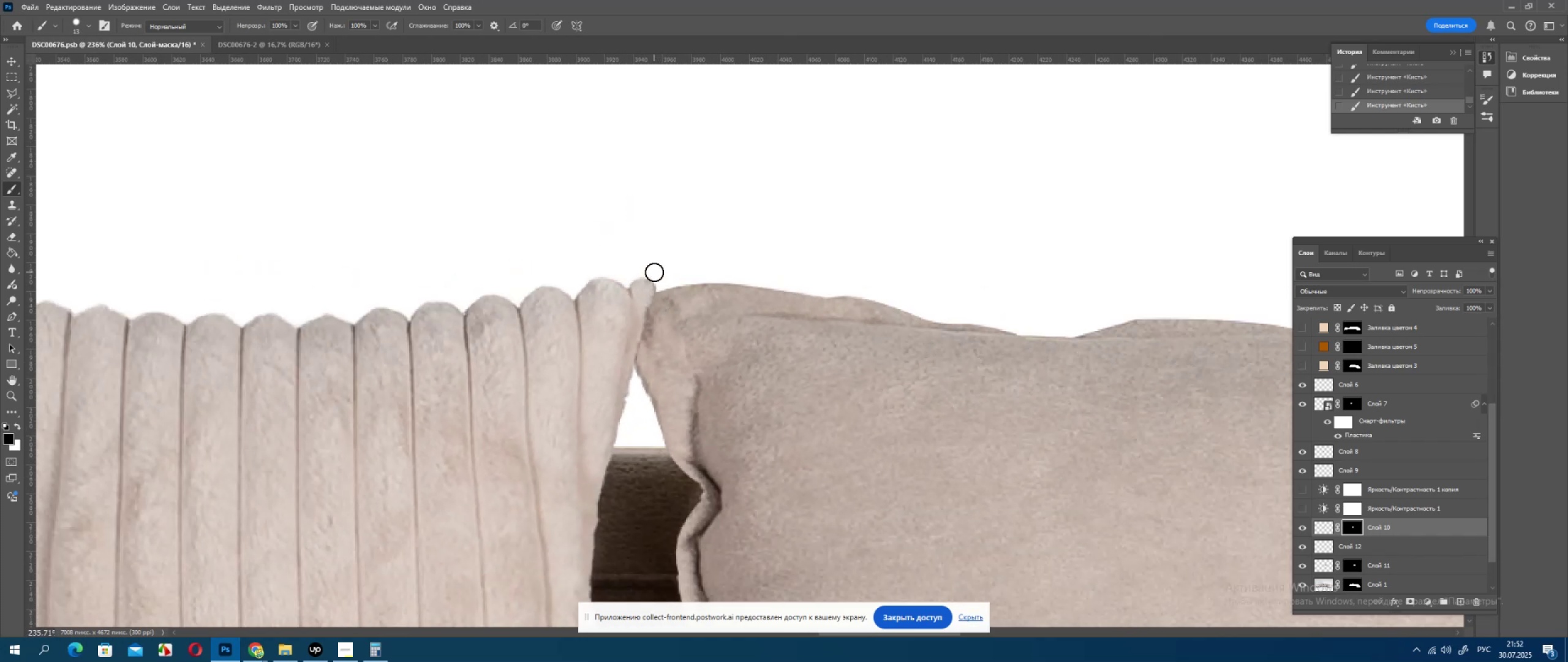 
left_click([654, 272])
 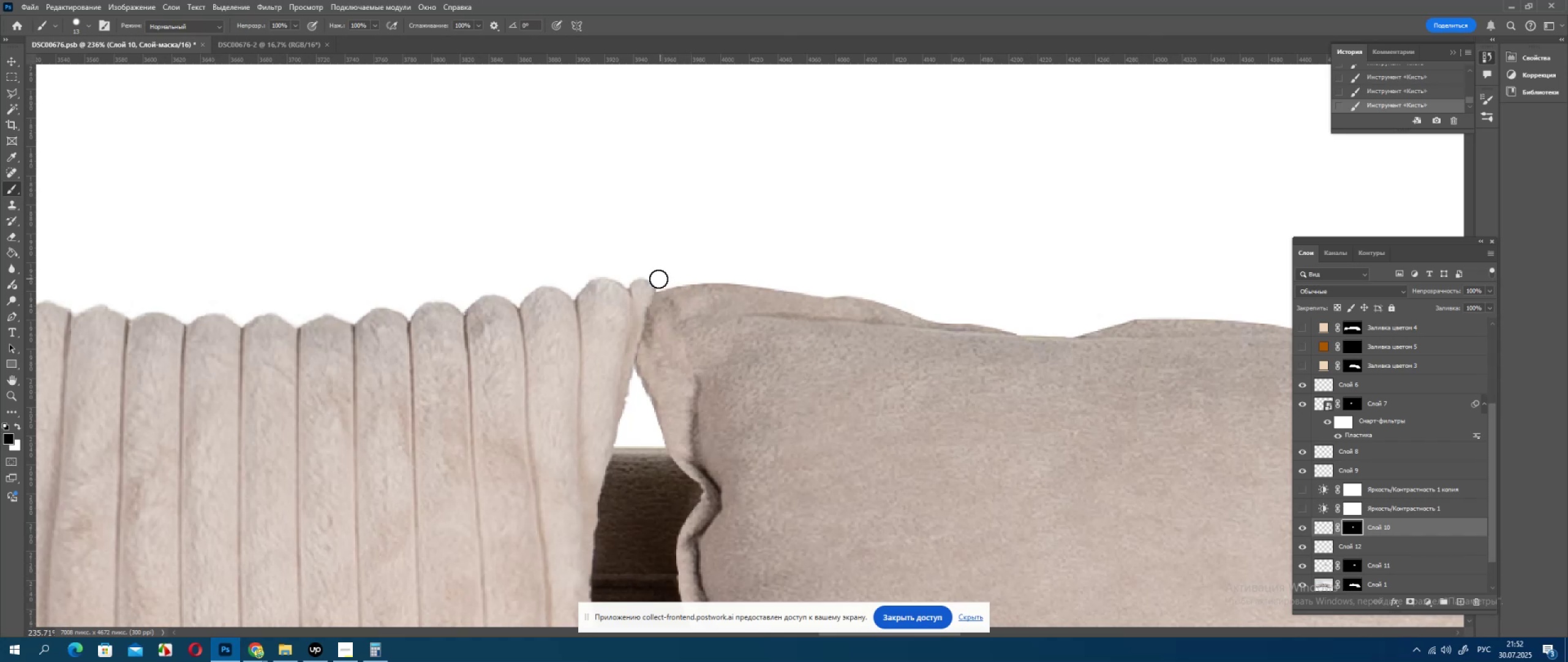 
hold_key(key=AltLeft, duration=0.78)
scroll: coordinate [674, 276], scroll_direction: up, amount: 6.0
 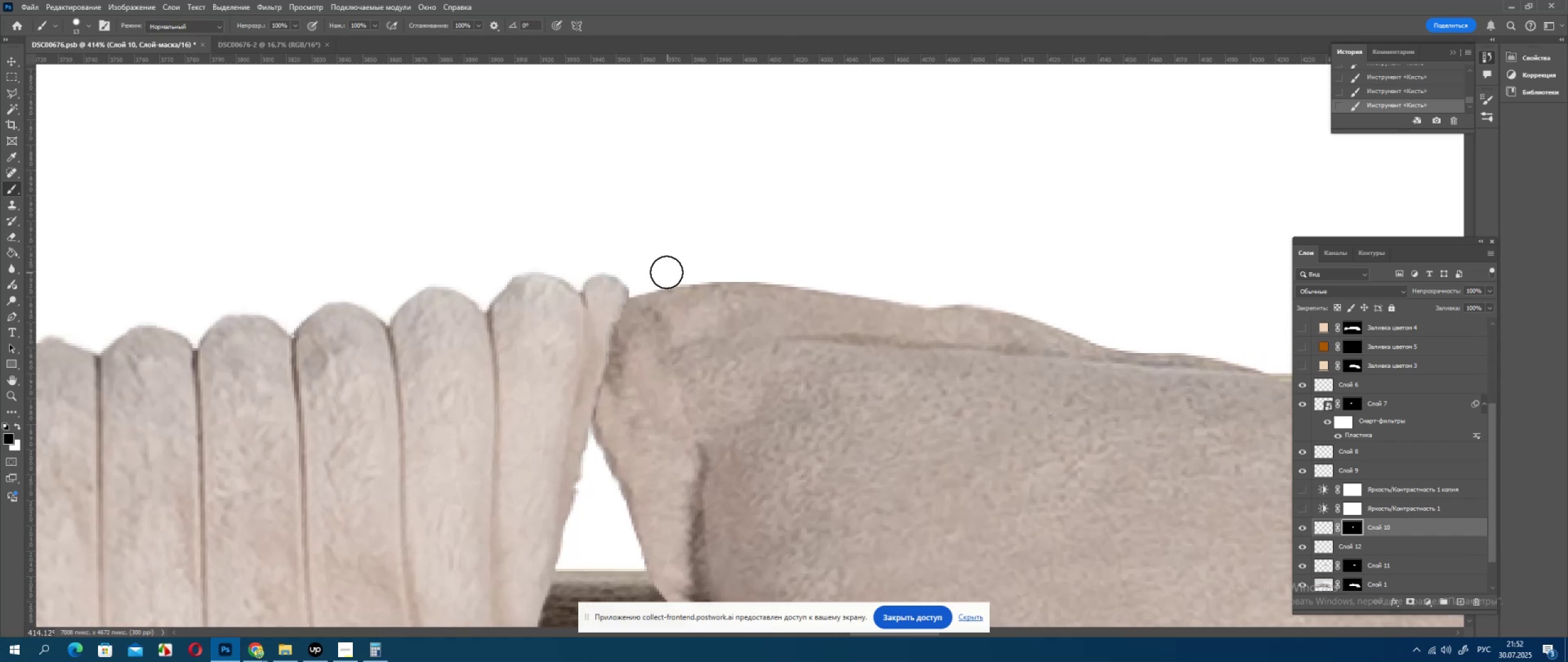 
hold_key(key=AltLeft, duration=0.41)
 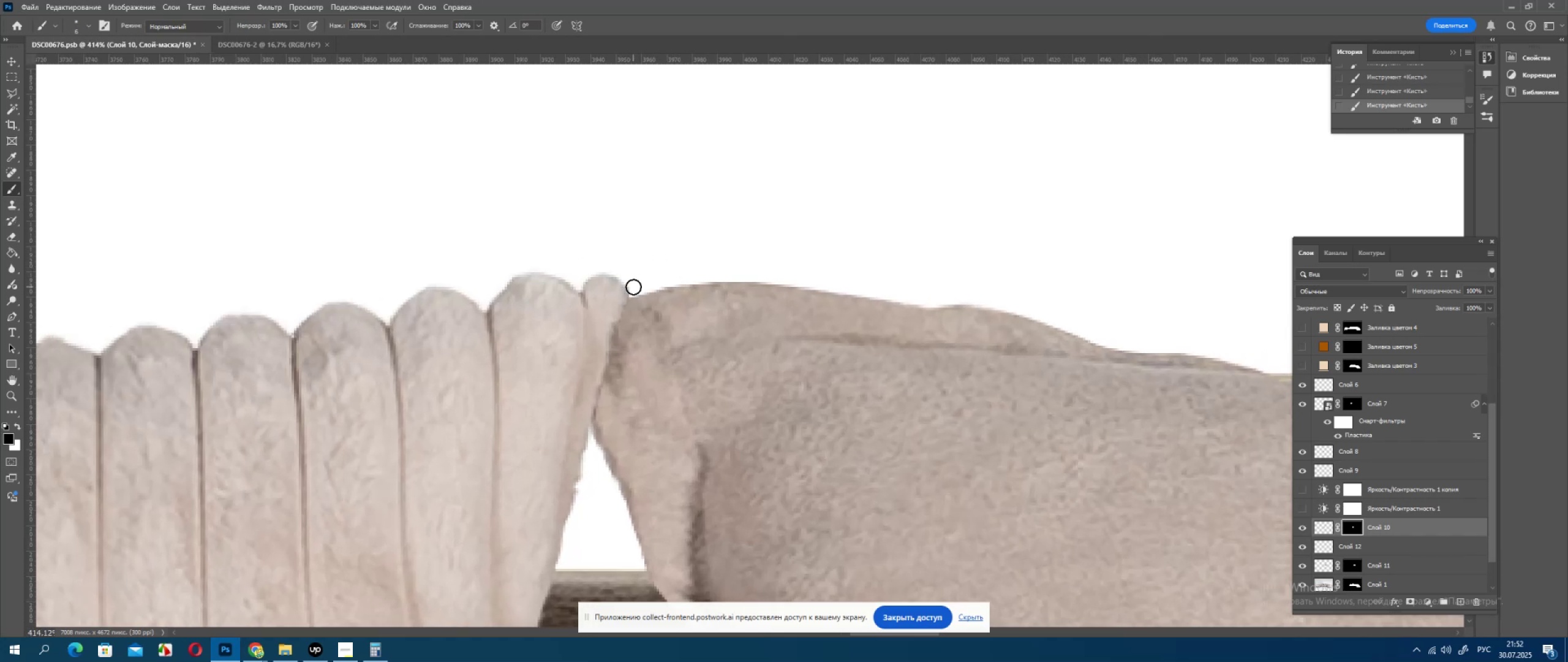 
left_click([633, 287])
 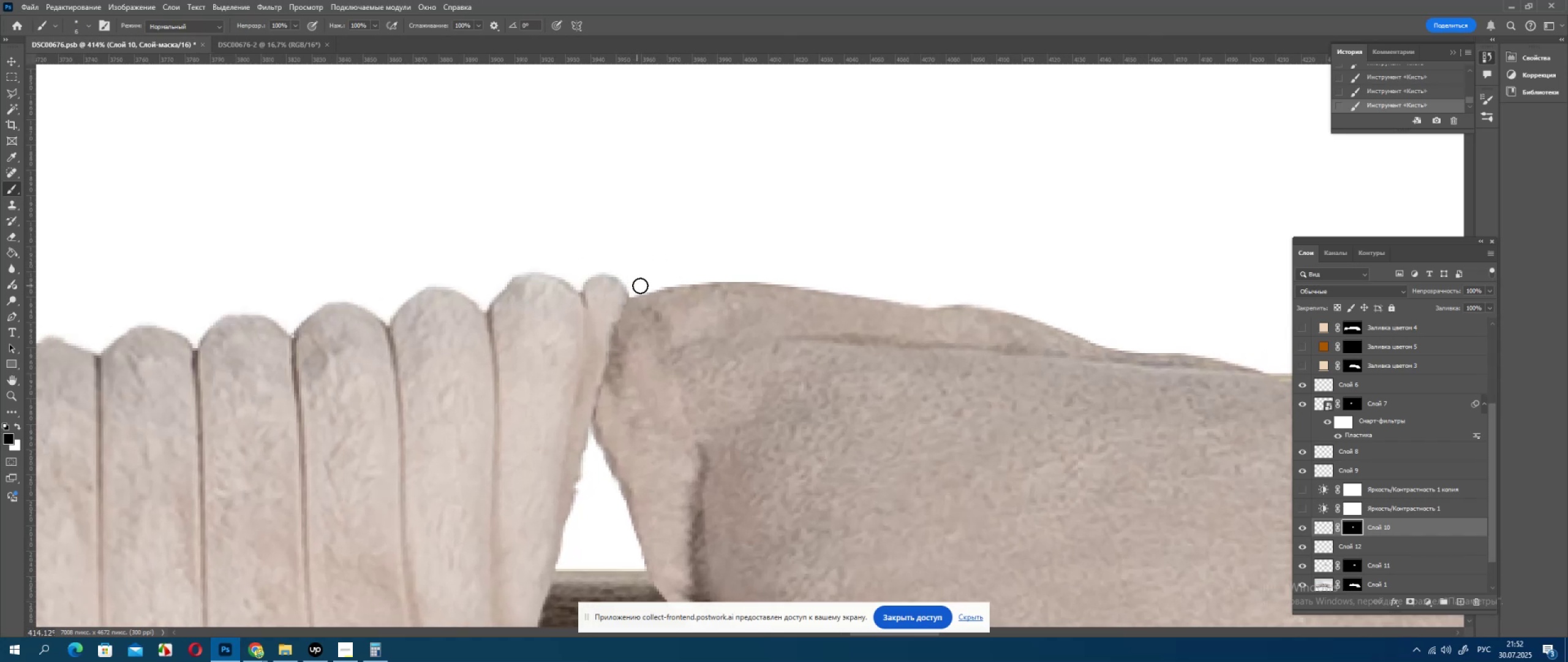 
hold_key(key=AltLeft, duration=0.85)
scroll: coordinate [646, 278], scroll_direction: down, amount: 19.0
 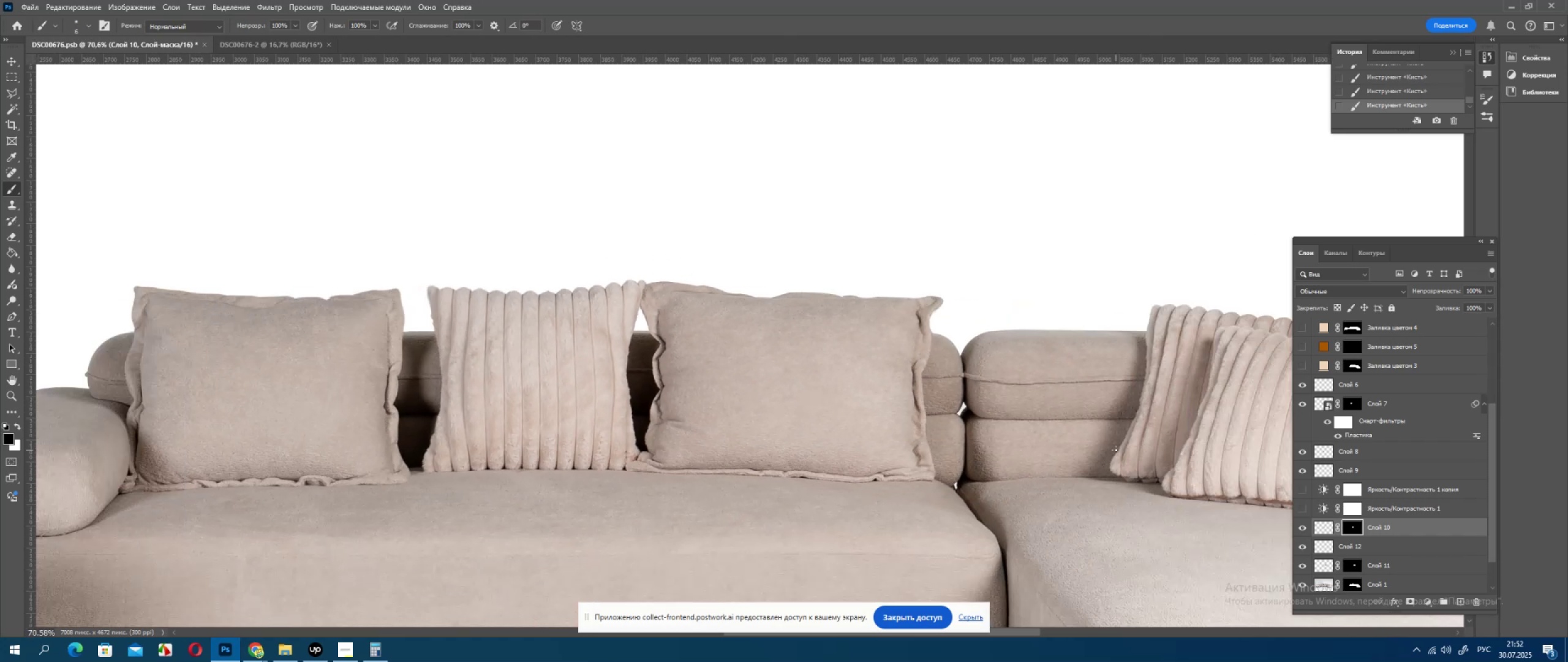 
hold_key(key=AltLeft, duration=0.3)
scroll: coordinate [1055, 461], scroll_direction: down, amount: 3.0
 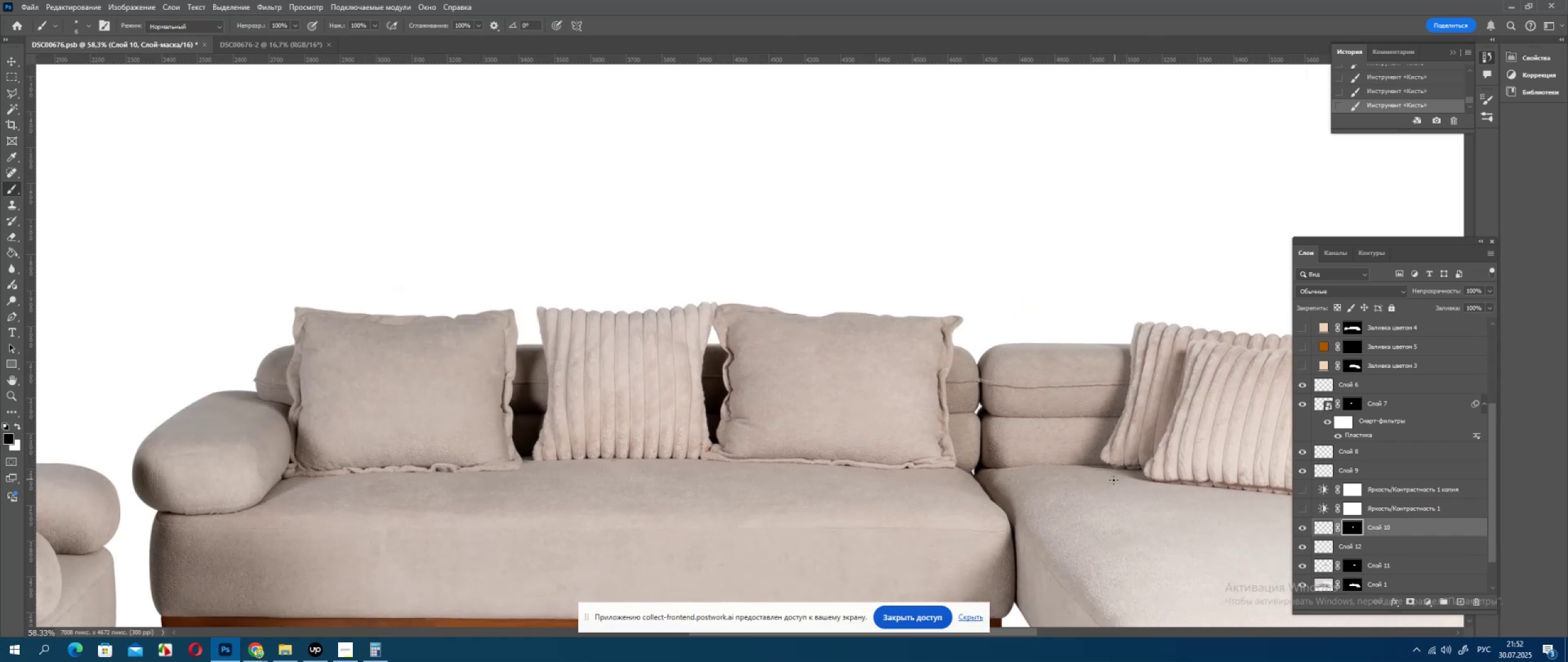 
key(Alt+AltLeft)
 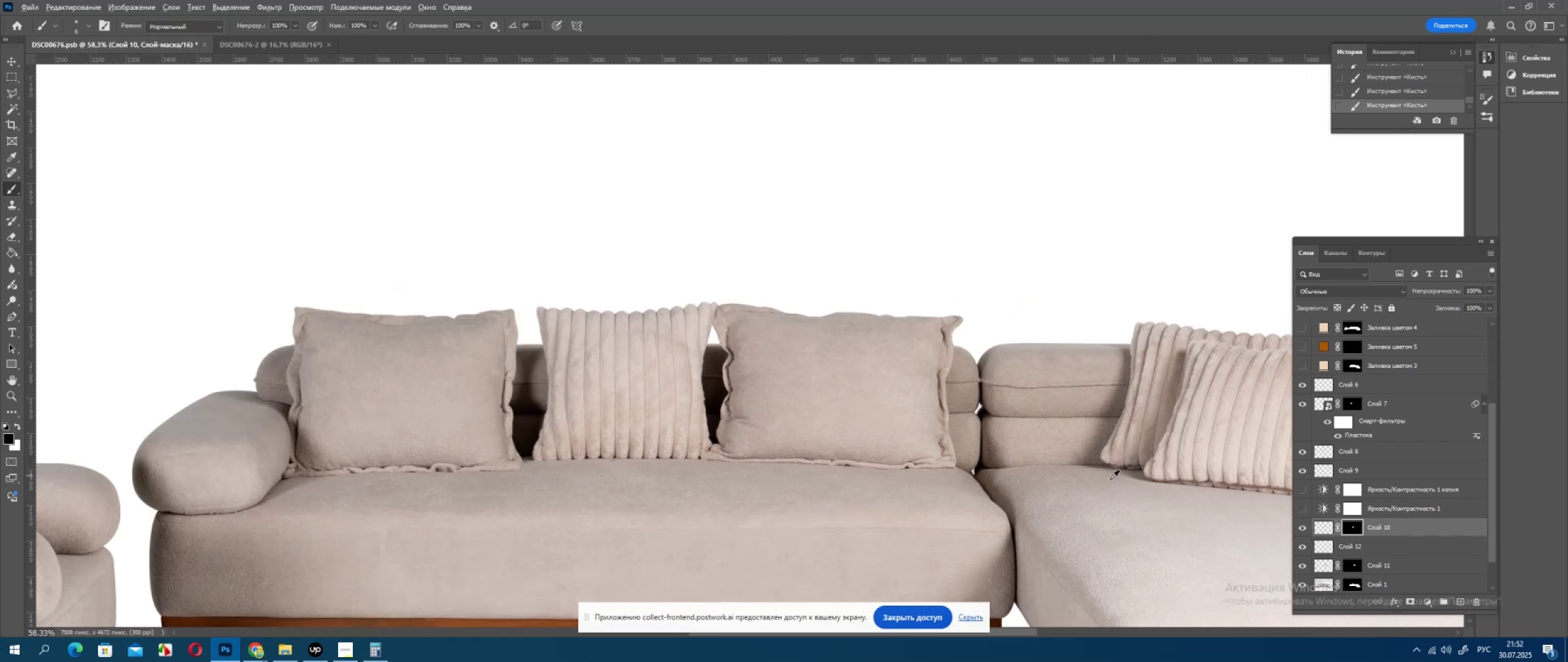 
scroll: coordinate [1101, 481], scroll_direction: down, amount: 4.0
 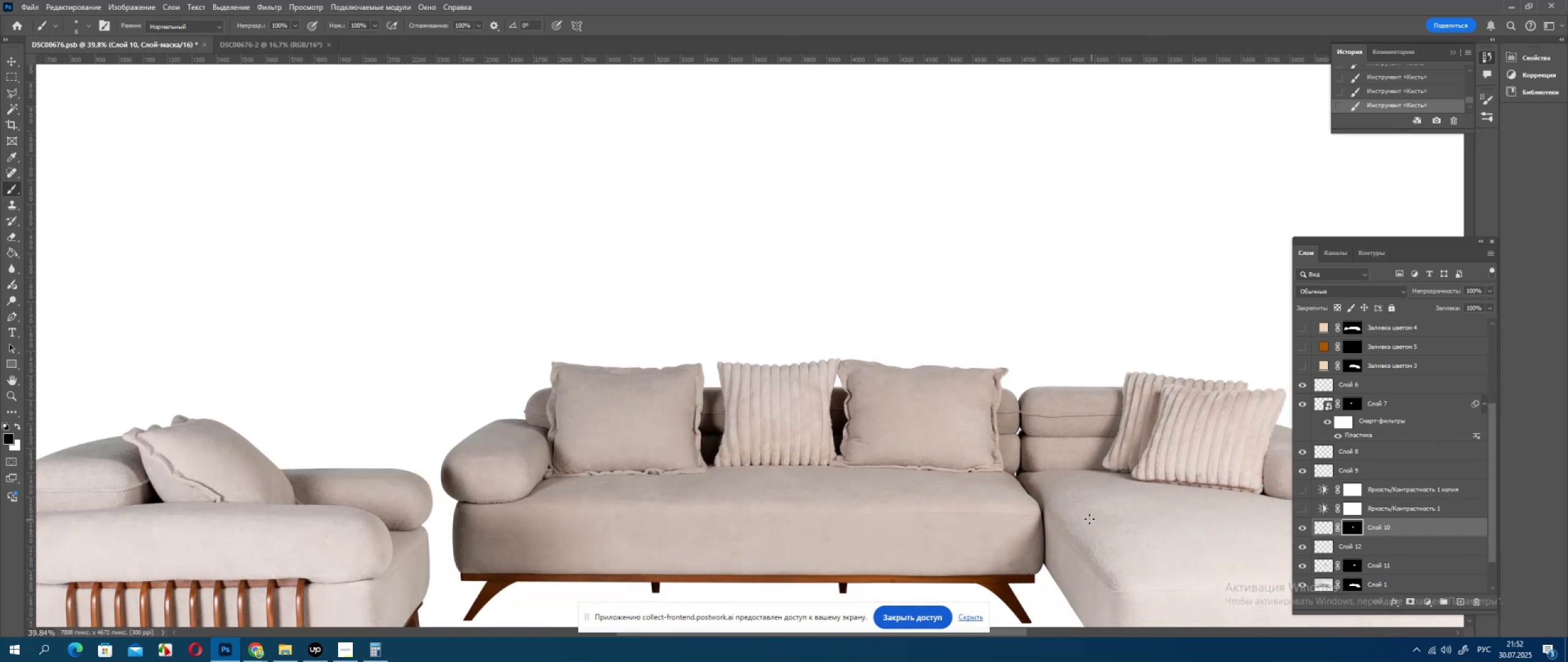 
hold_key(key=Space, duration=0.74)
 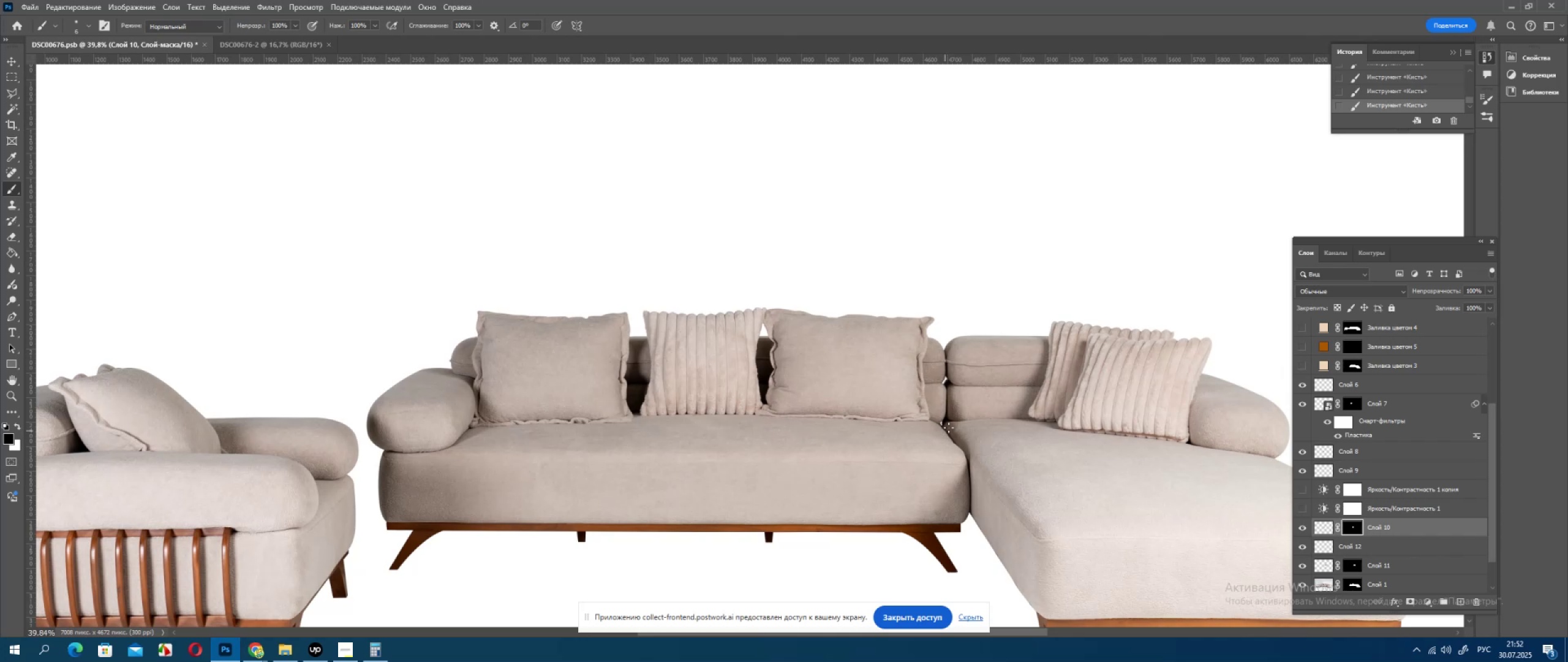 
left_click_drag(start_coordinate=[1022, 483], to_coordinate=[948, 432])
 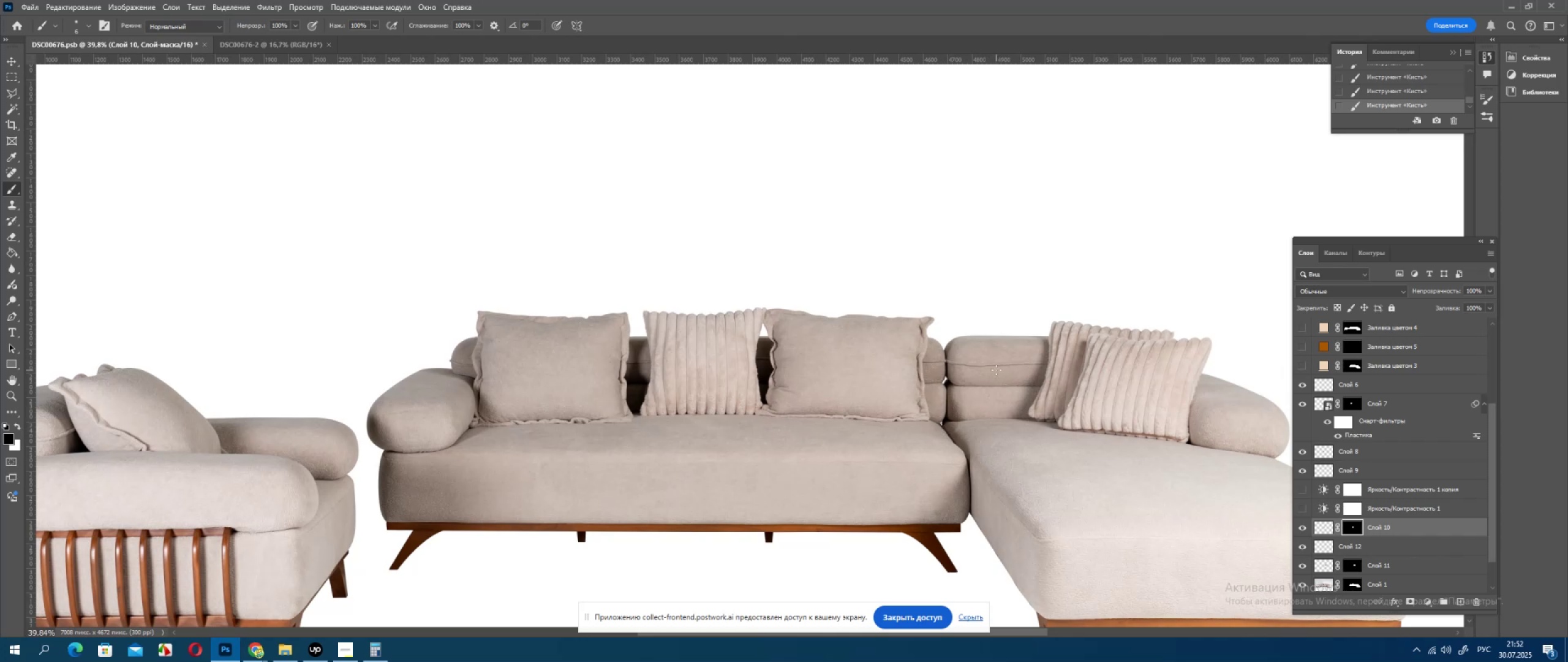 
key(Alt+AltLeft)
 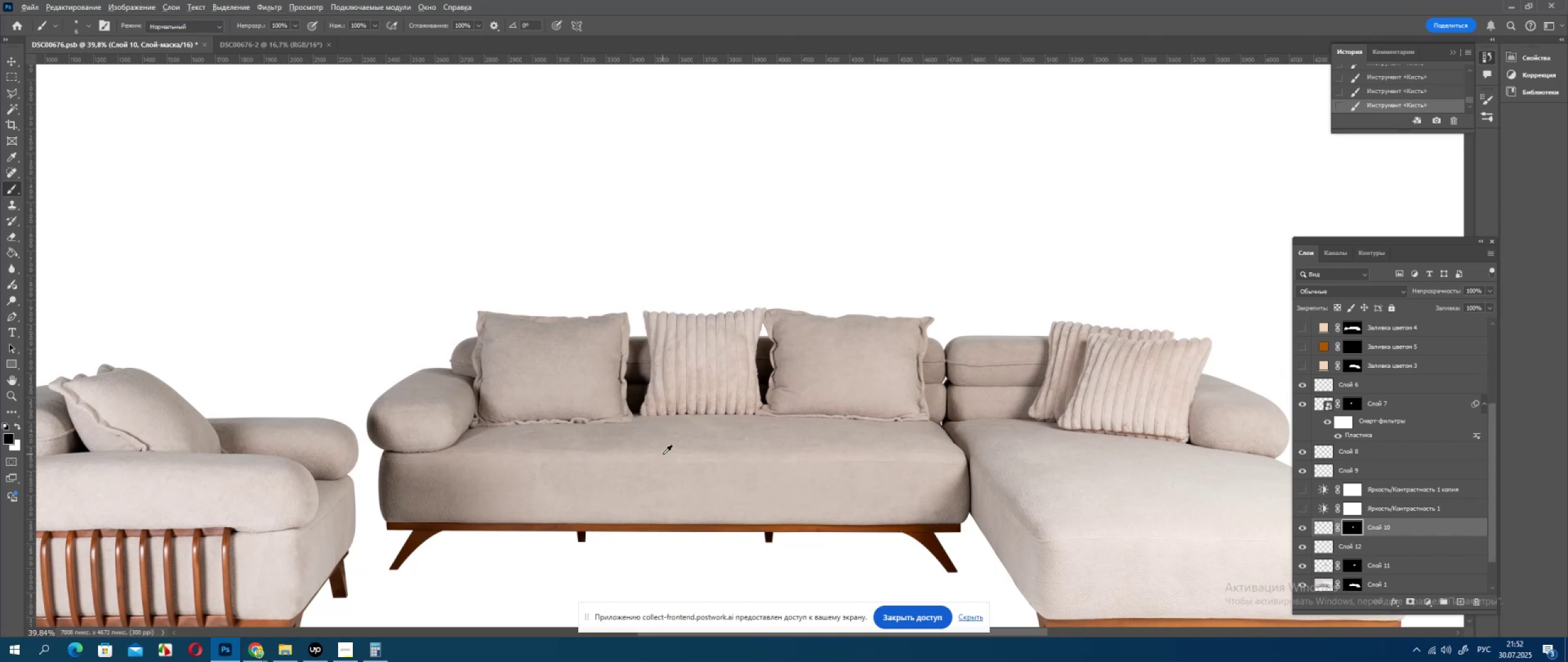 
scroll: coordinate [663, 455], scroll_direction: down, amount: 3.0
 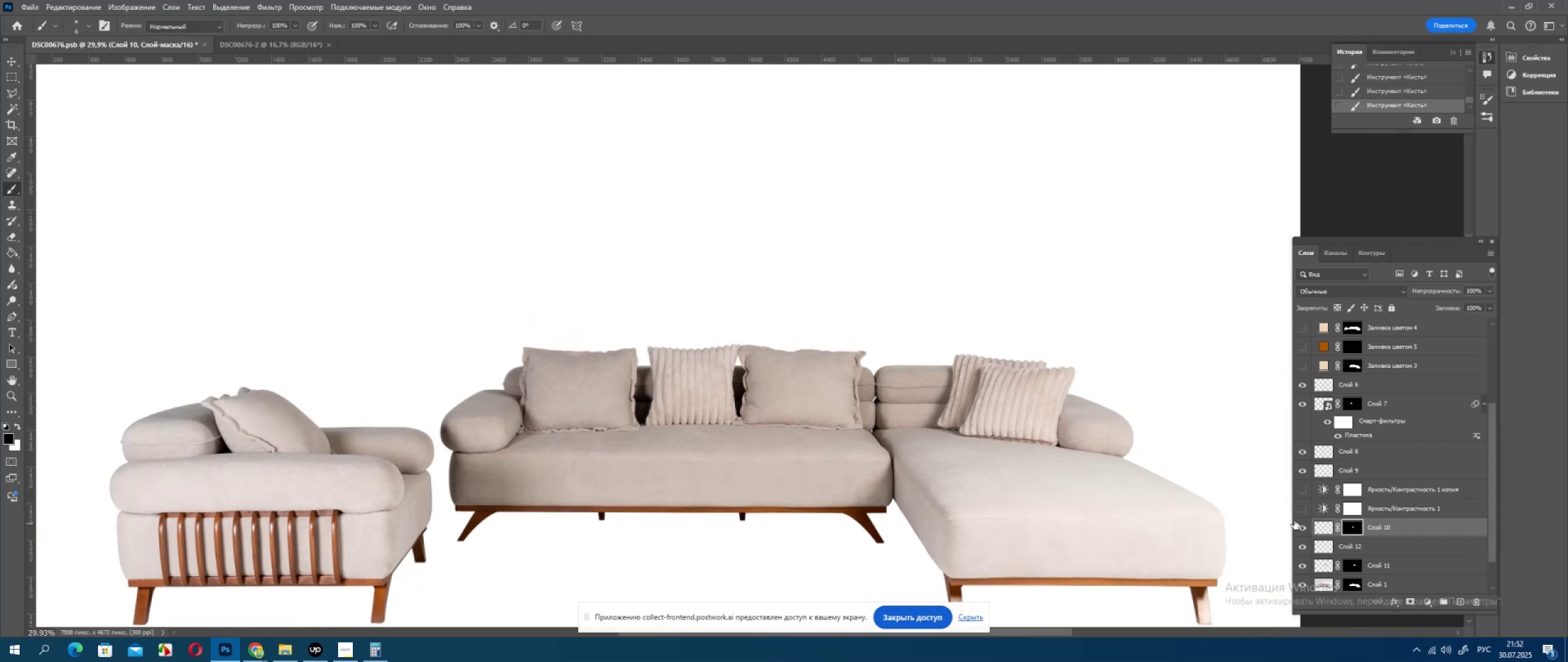 
double_click([1308, 549])
 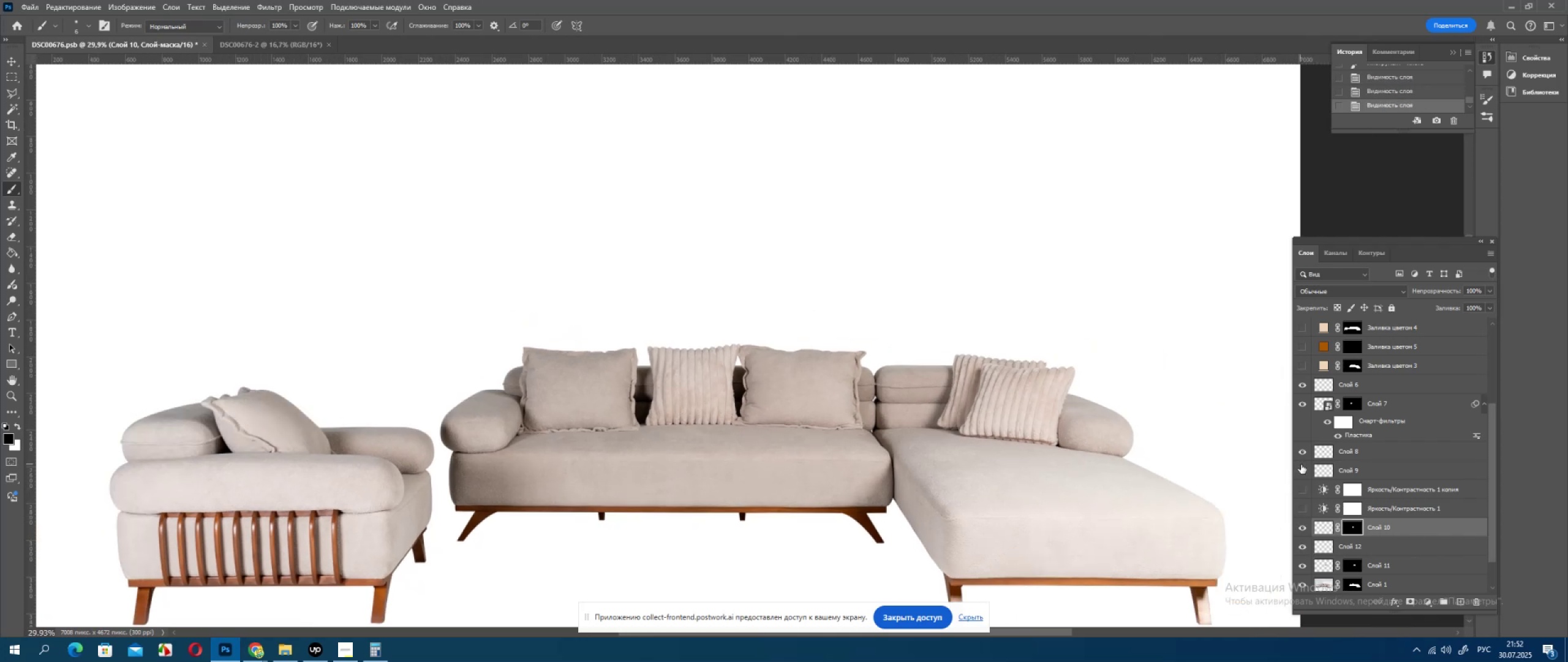 
triple_click([1301, 452])
 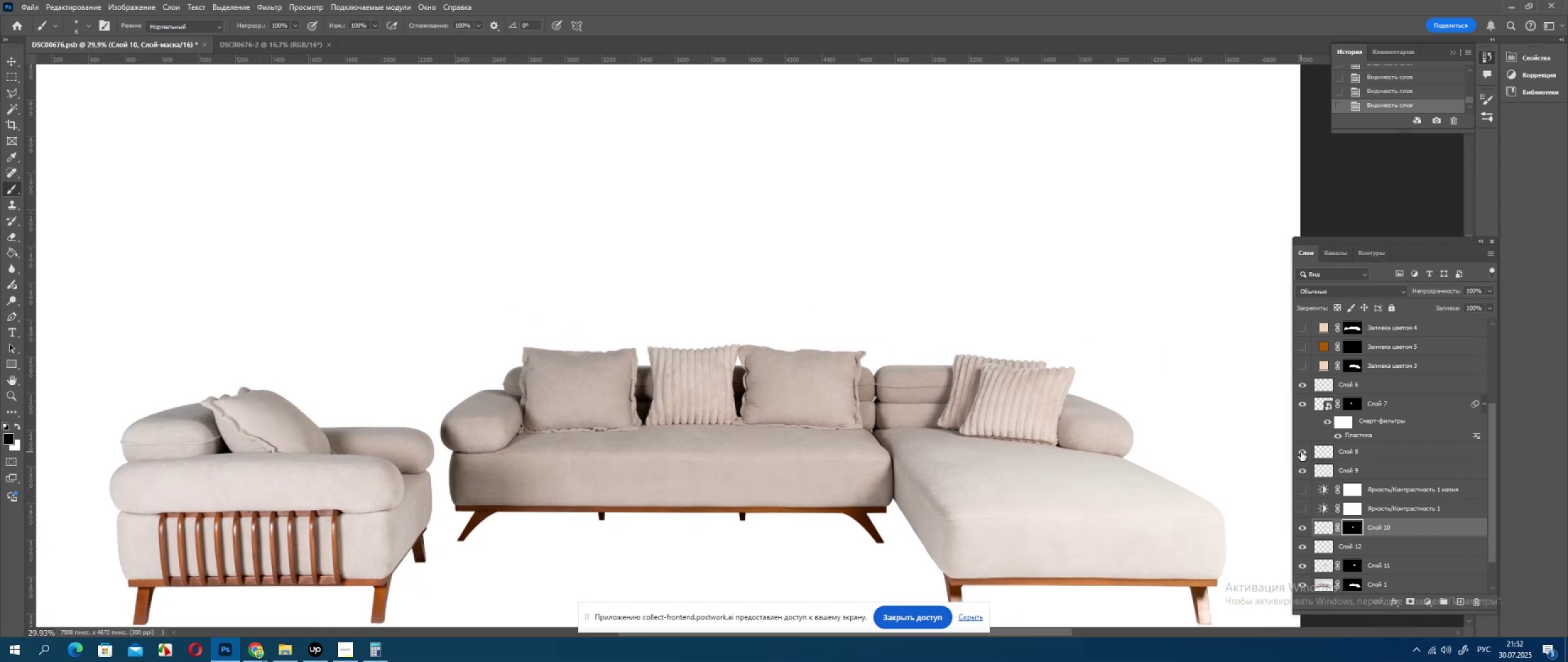 
triple_click([1301, 452])
 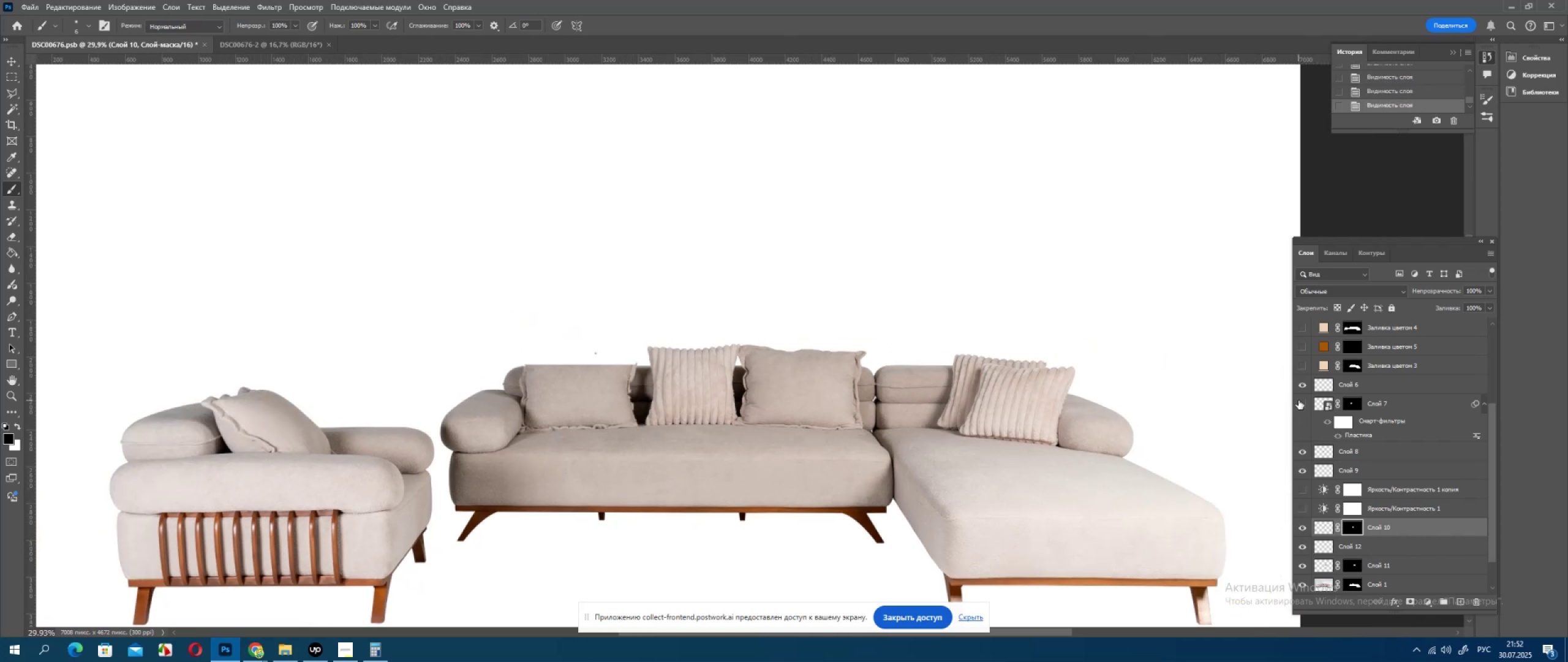 
double_click([1298, 400])
 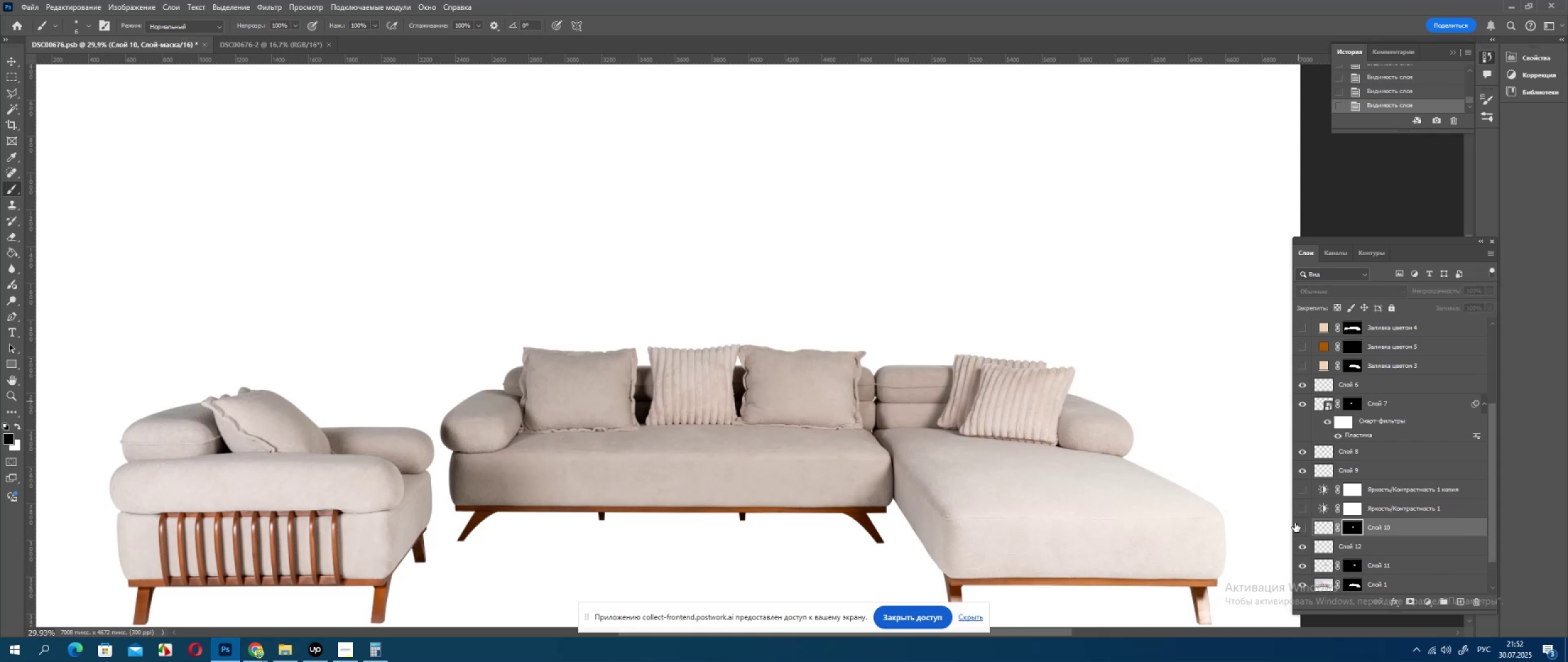 
double_click([1295, 523])
 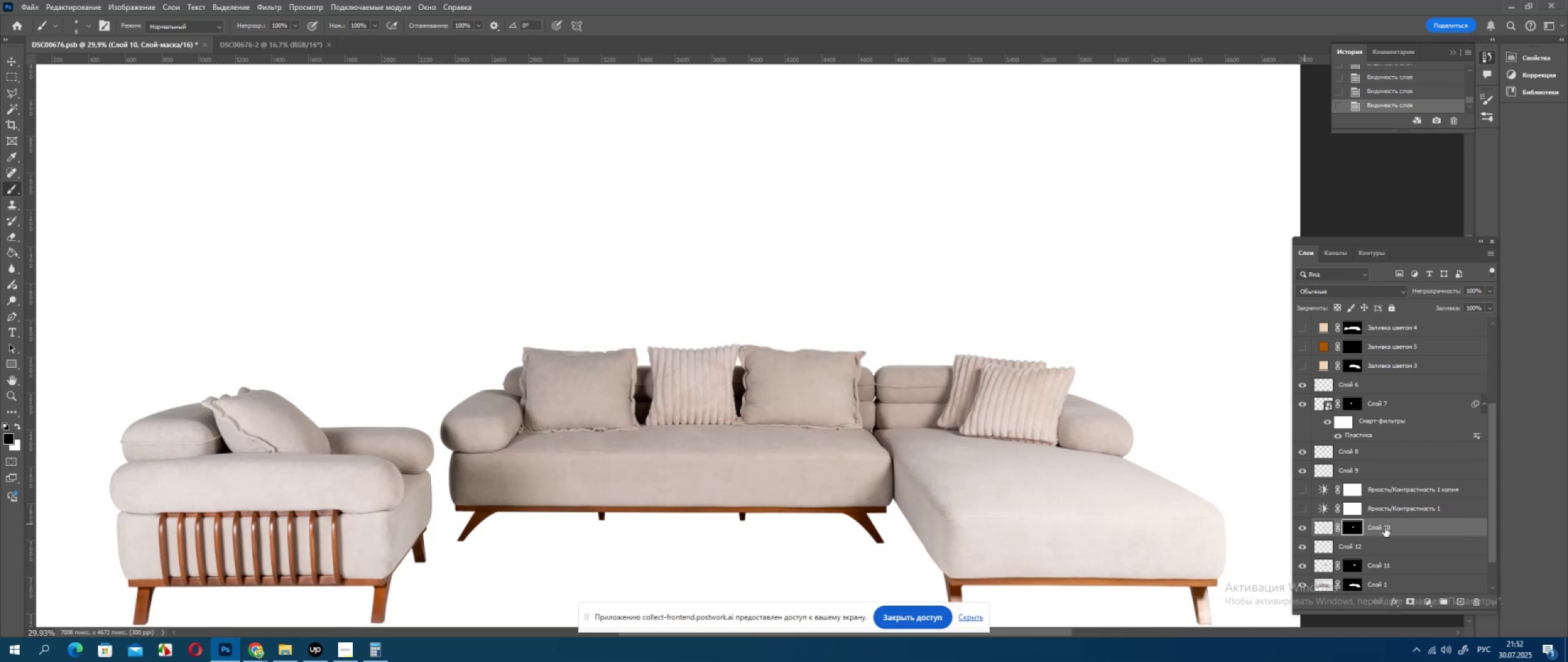 
left_click([1386, 528])
 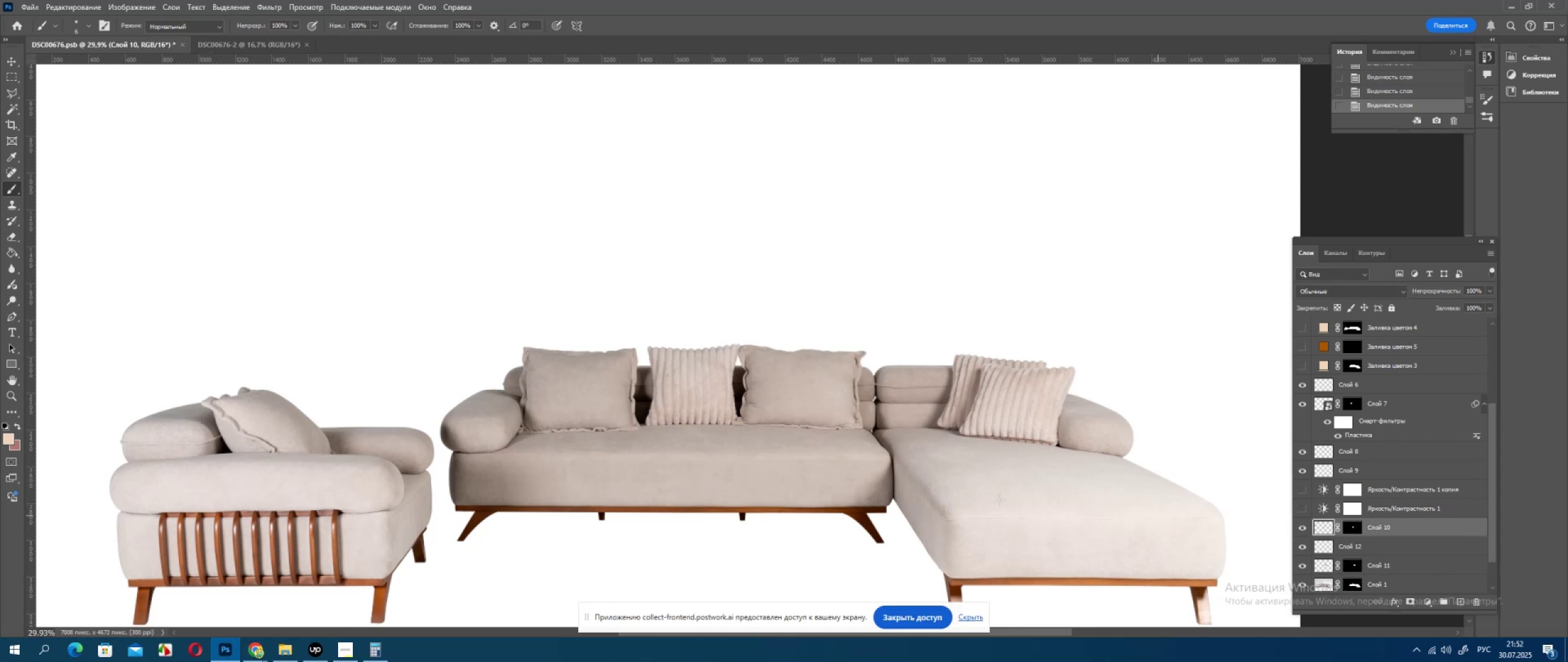 
hold_key(key=AltLeft, duration=0.31)
scroll: coordinate [763, 467], scroll_direction: up, amount: 4.0
 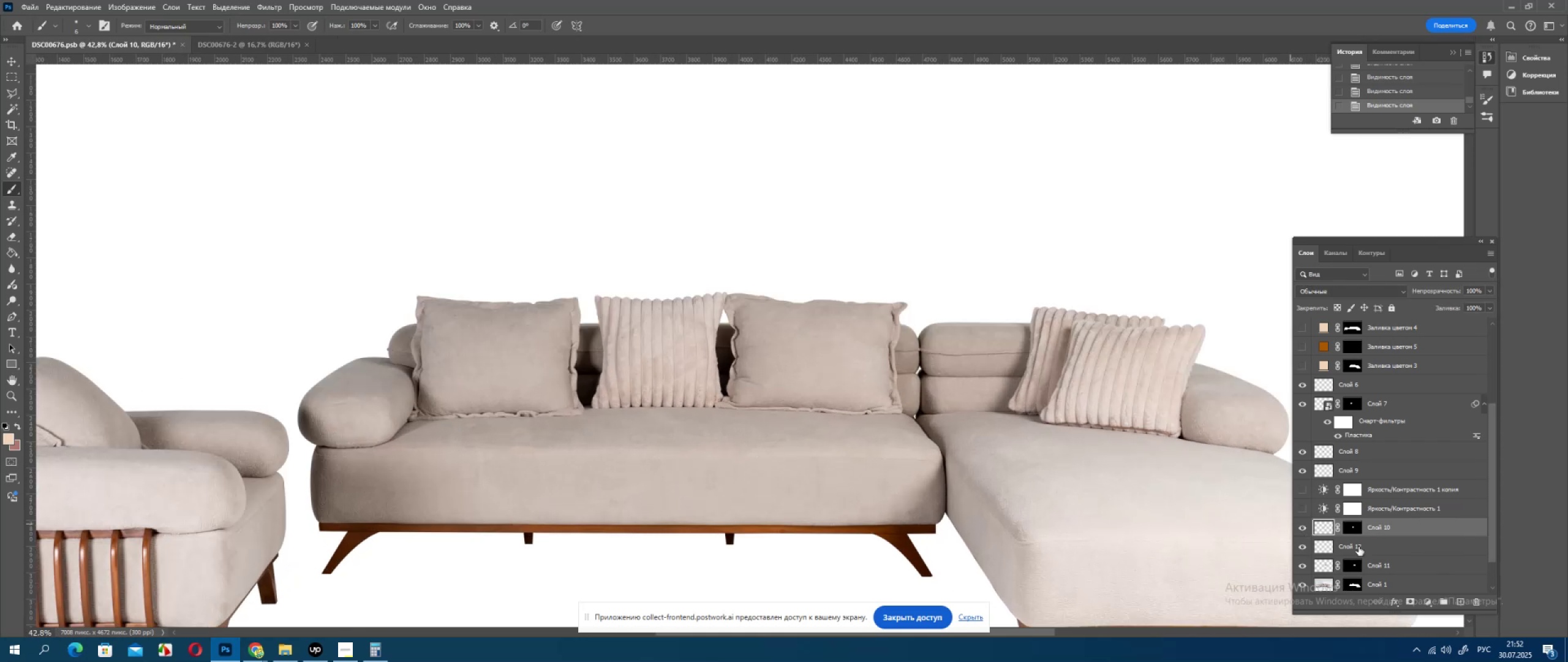 
hold_key(key=AltLeft, duration=0.58)
left_click_drag(start_coordinate=[1389, 533], to_coordinate=[1387, 537])
 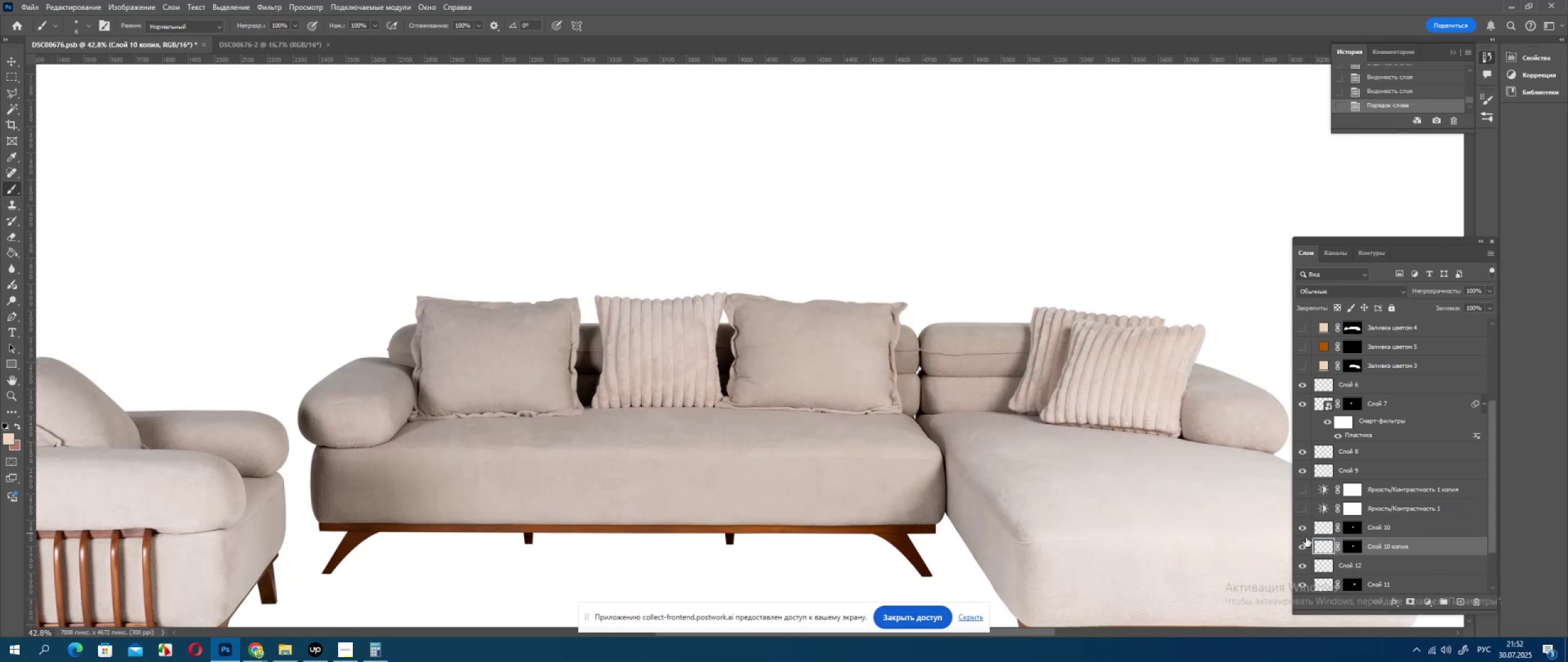 
left_click([1306, 544])
 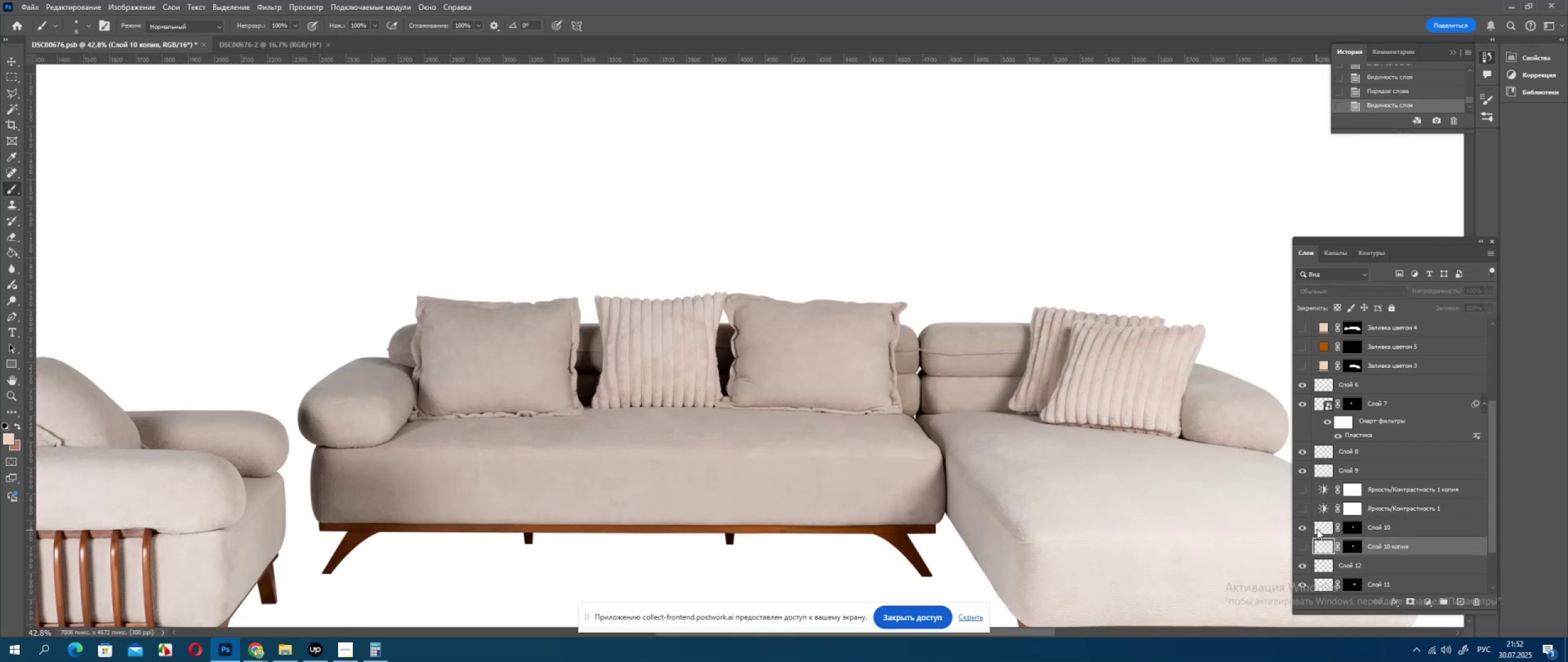 
right_click([1317, 529])
 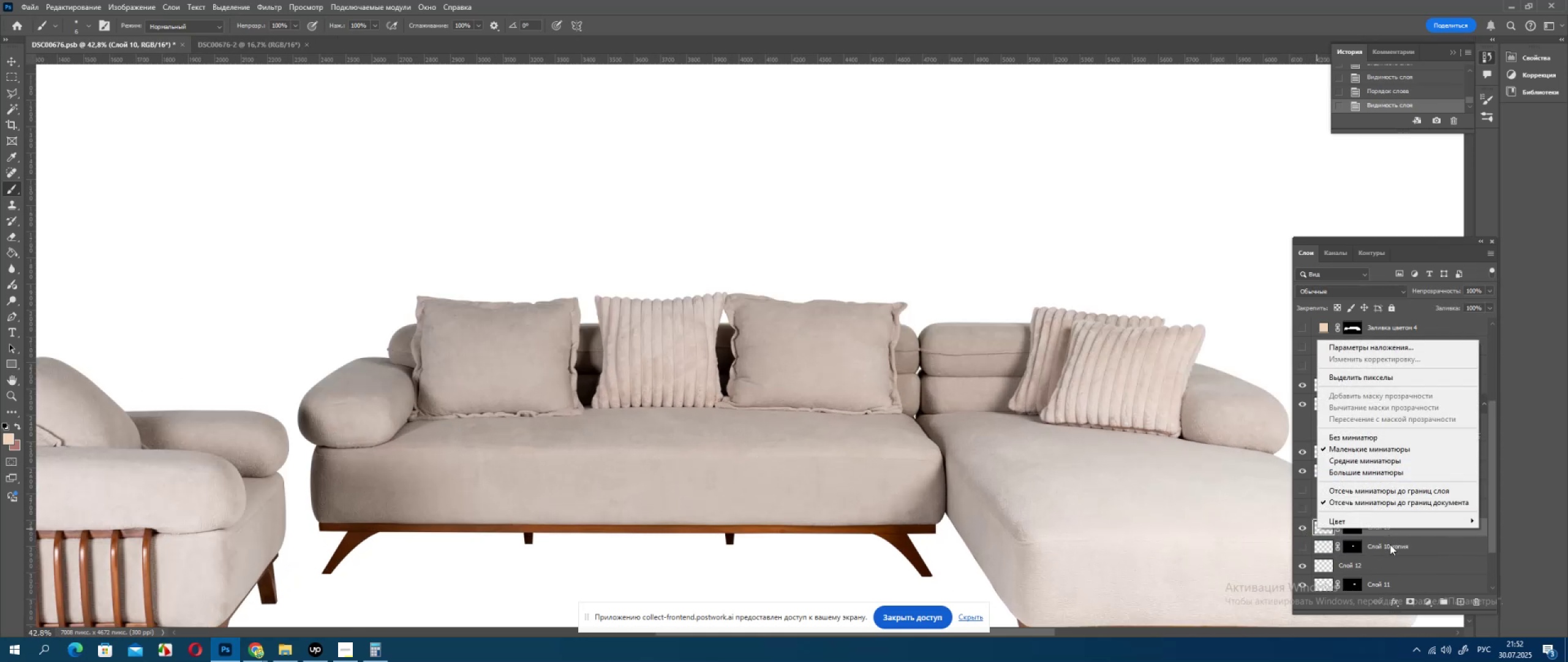 
left_click([1390, 540])
 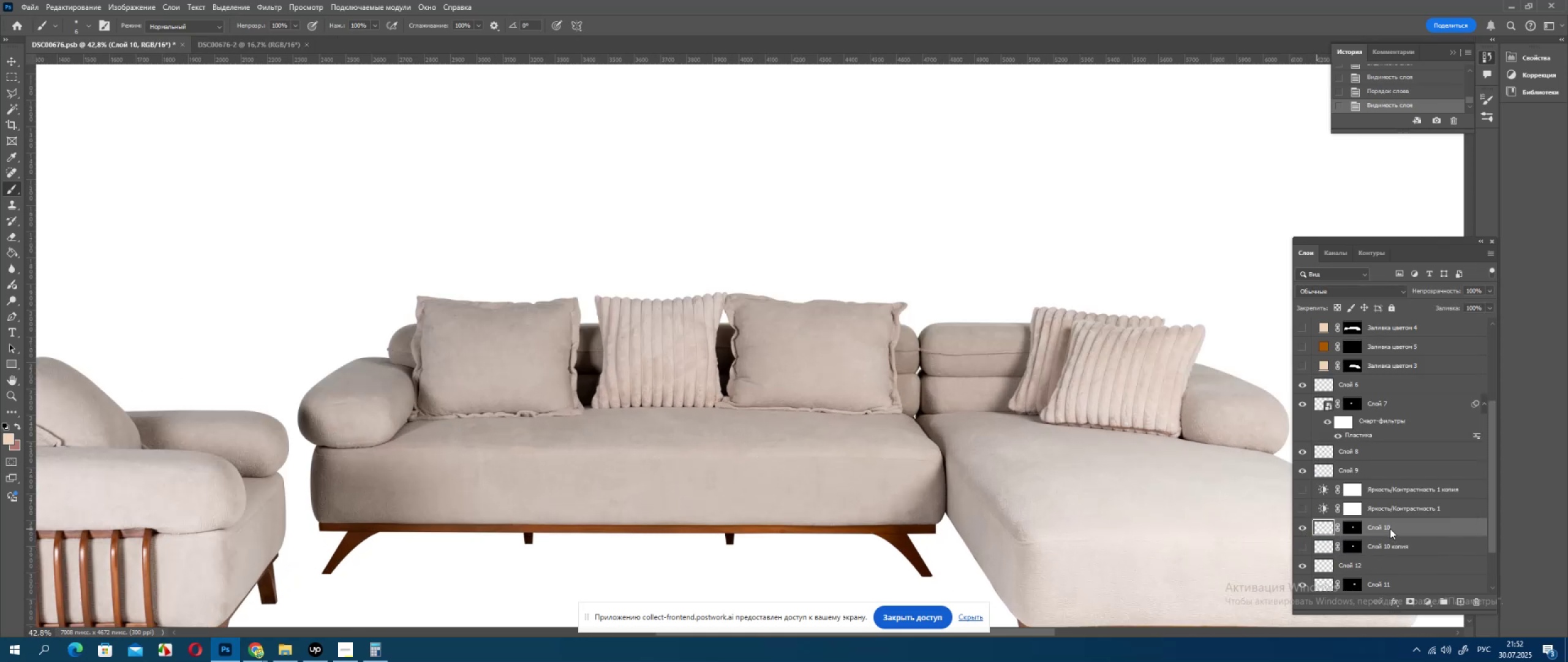 
right_click([1390, 528])
 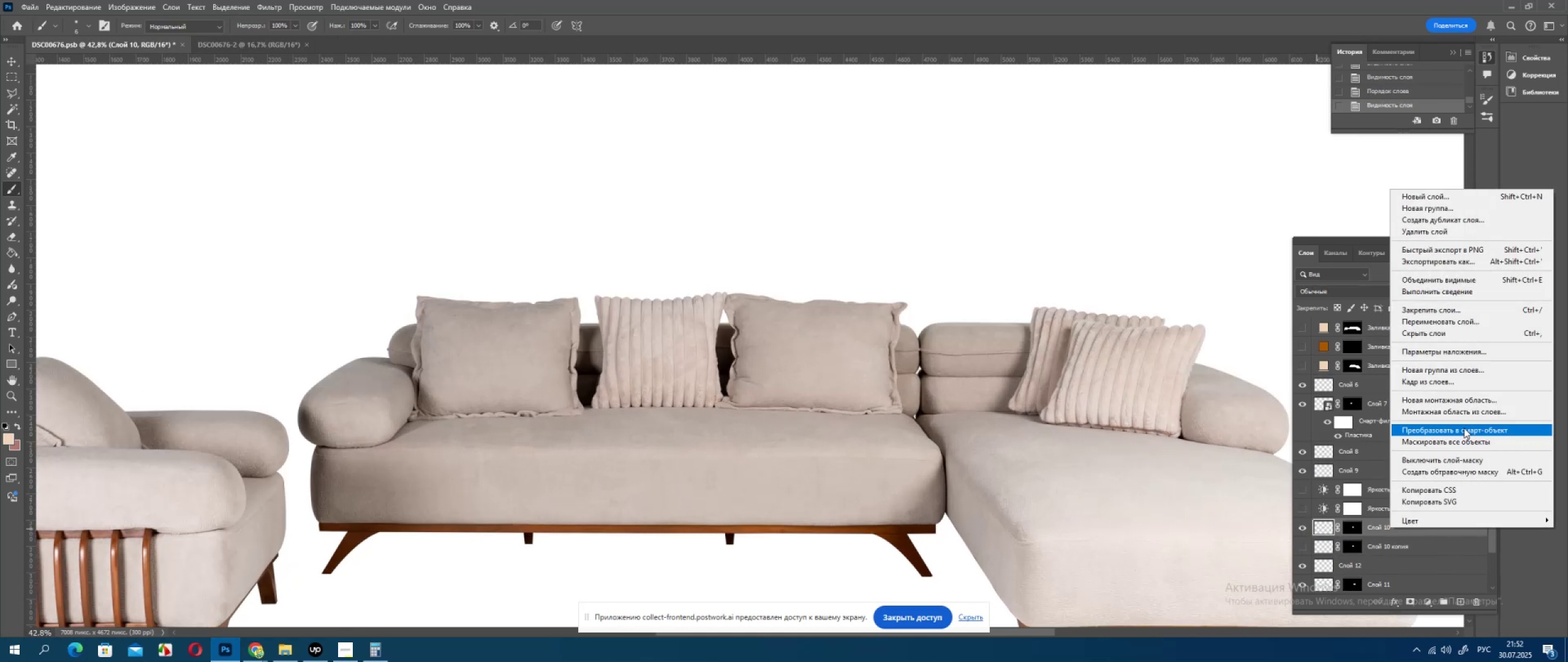 
left_click([1464, 428])
 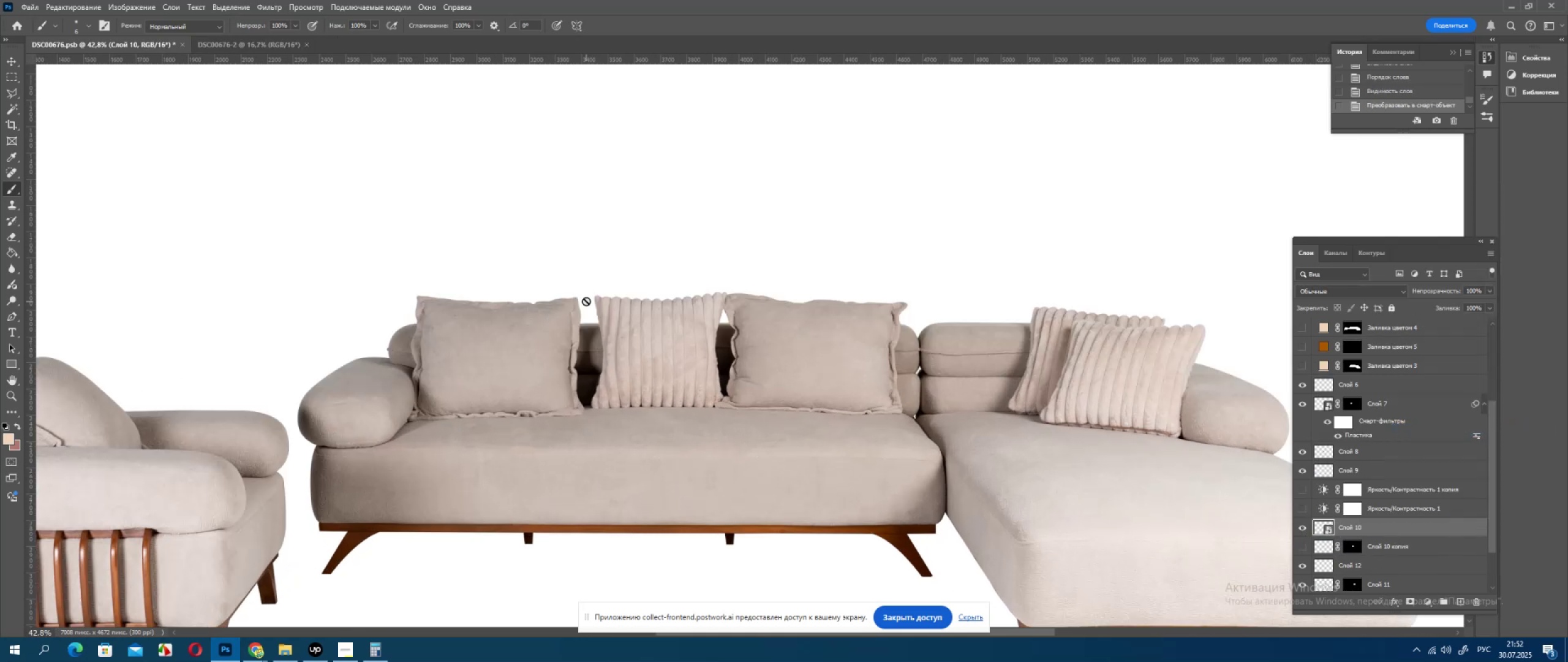 
key(Control+T)
 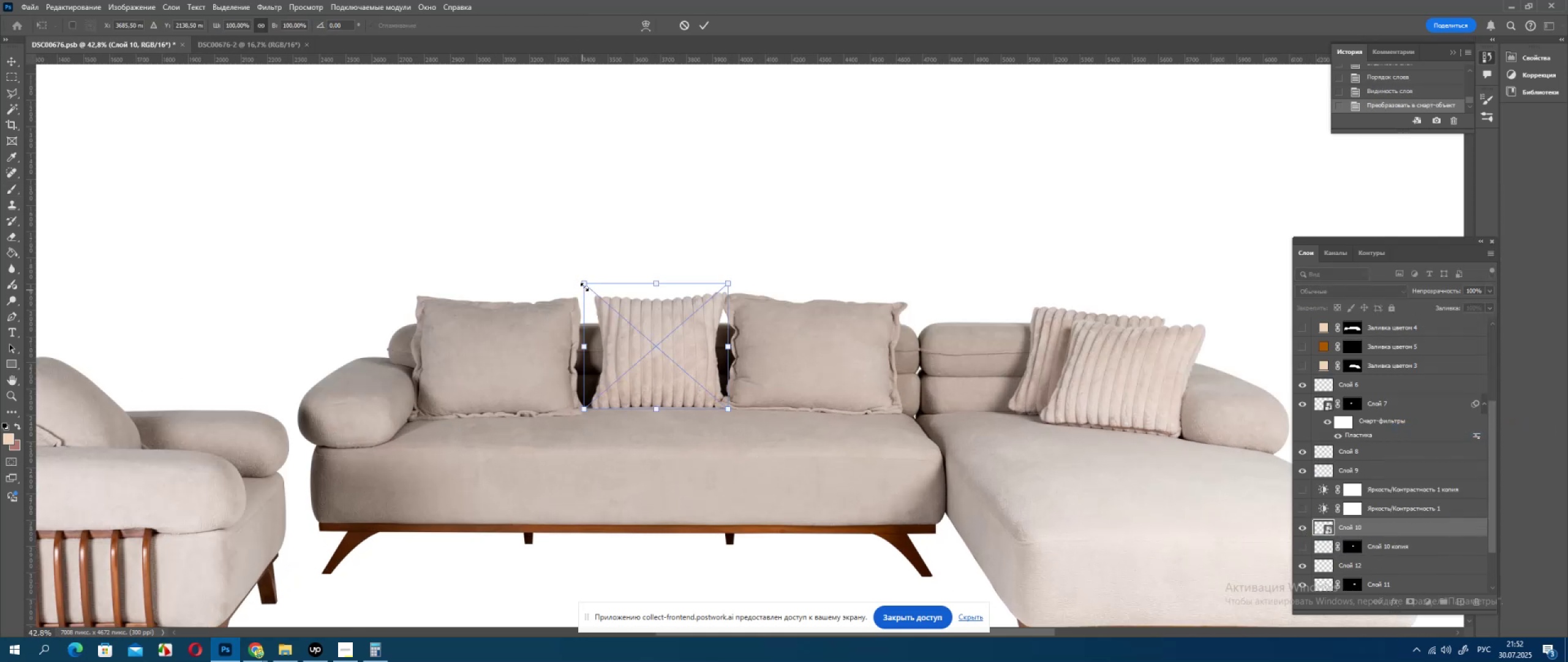 
left_click_drag(start_coordinate=[585, 285], to_coordinate=[565, 275])
 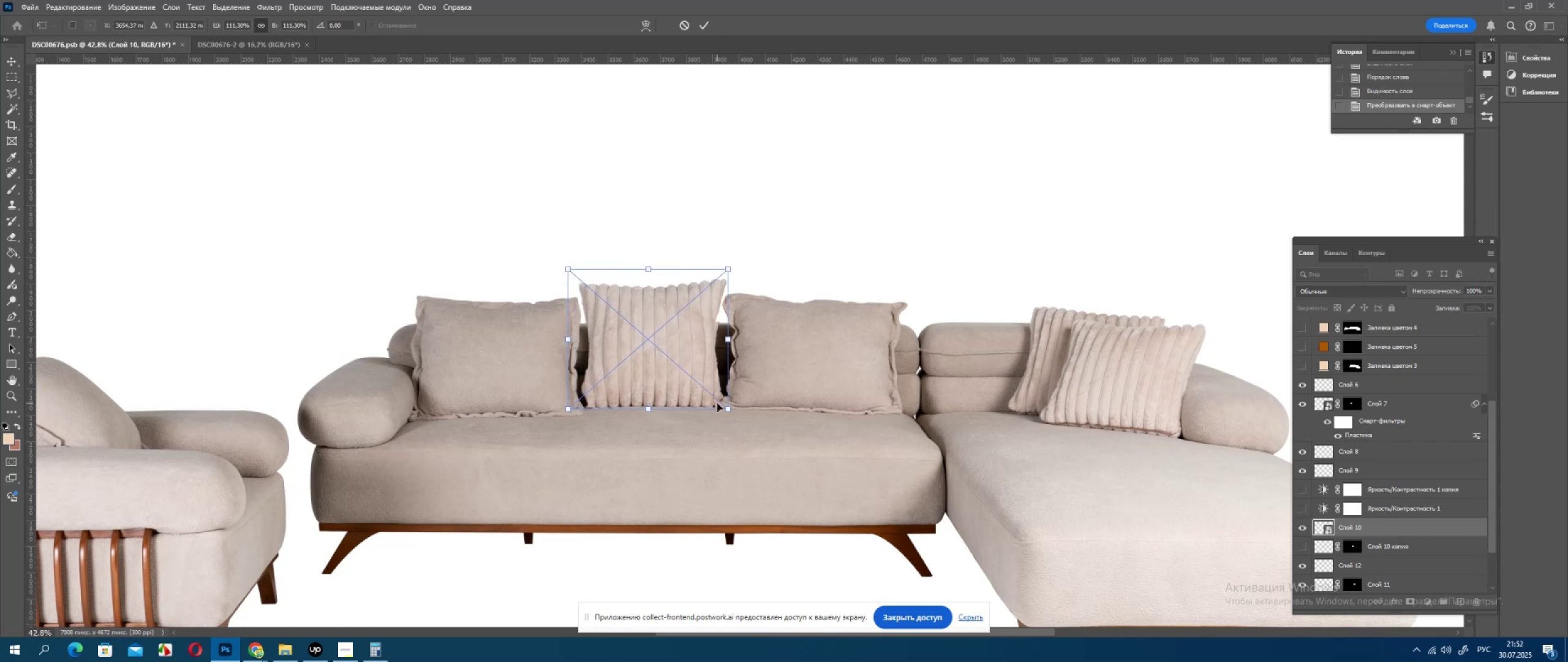 
key(ArrowDown)
 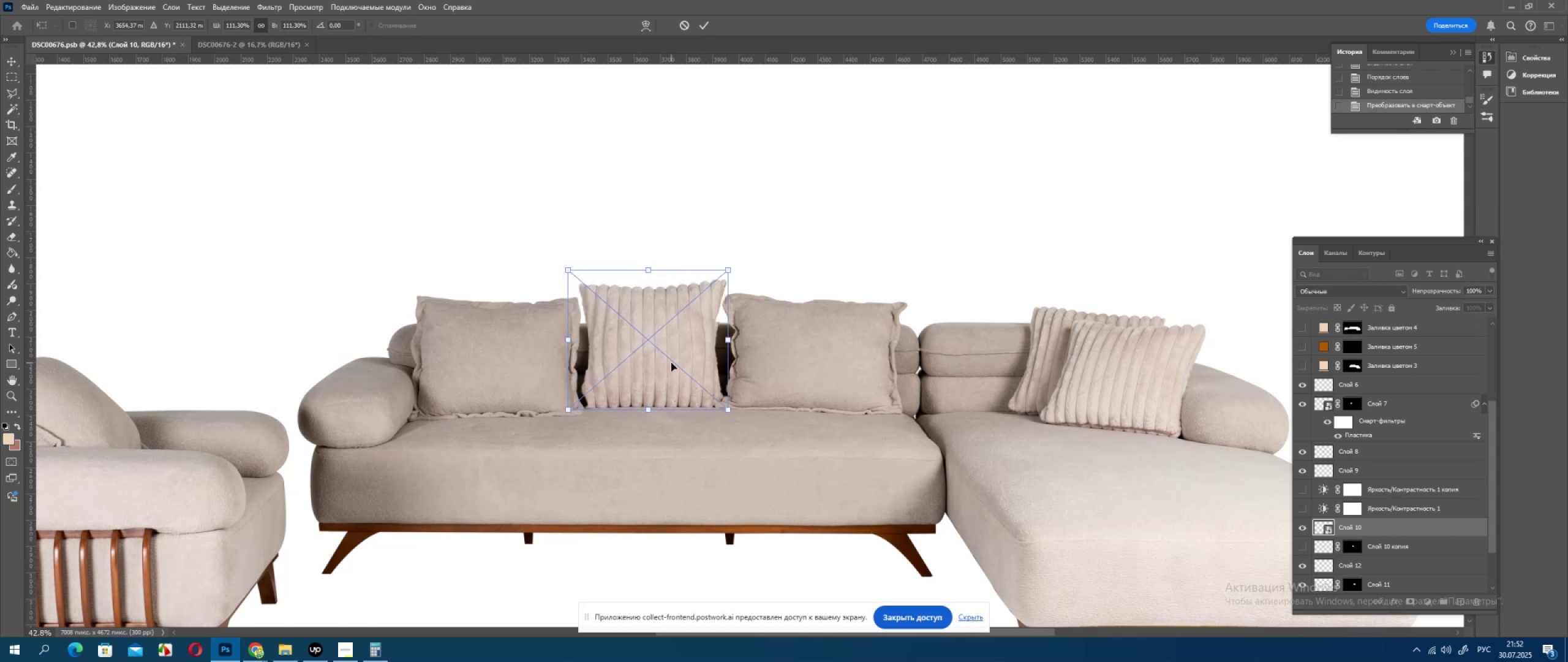 
key(ArrowDown)
 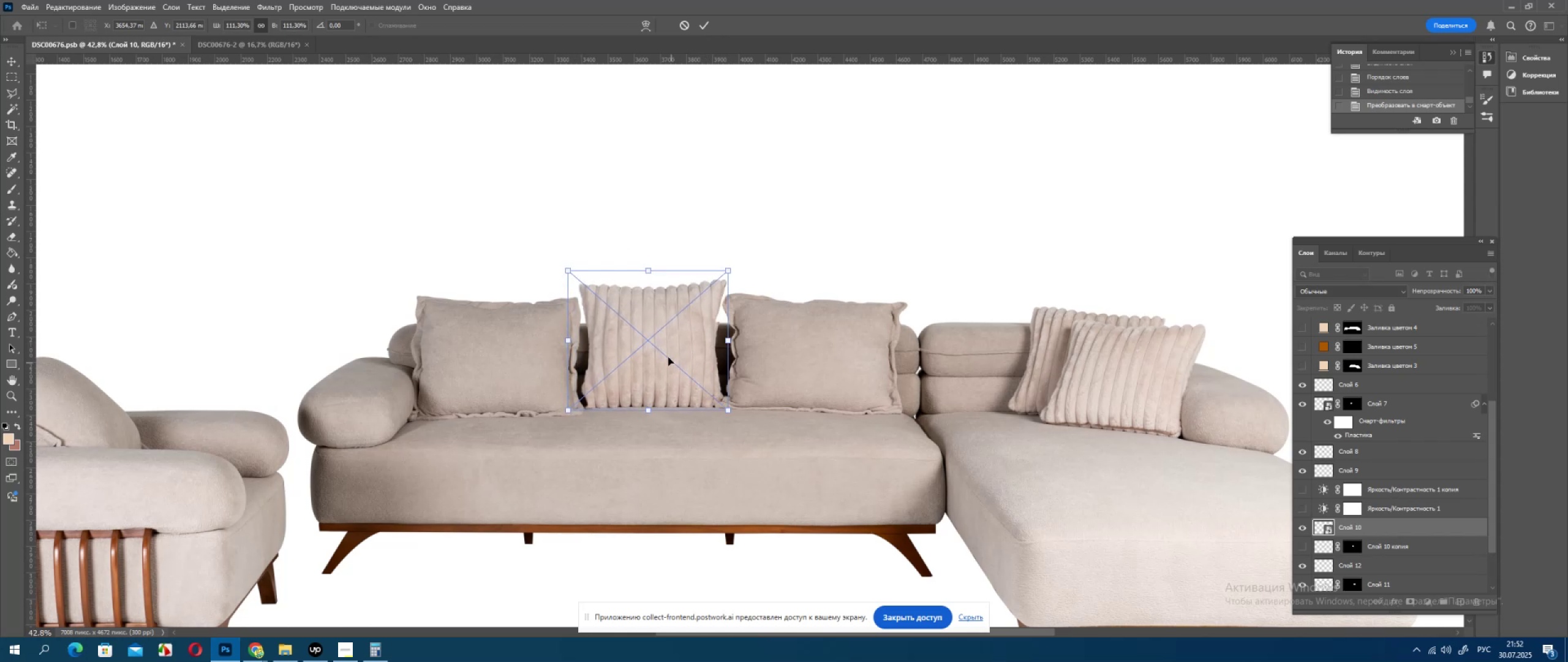 
key(ArrowDown)
 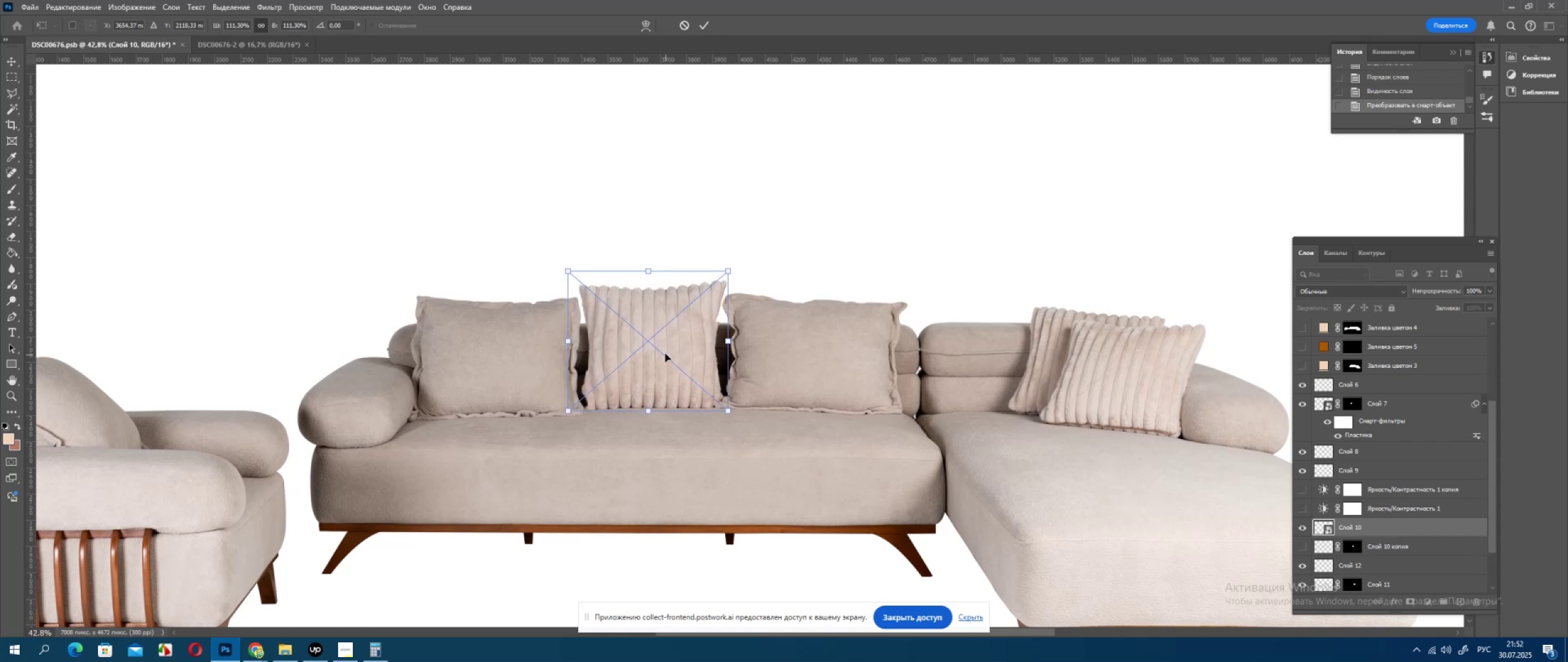 
key(ArrowDown)
 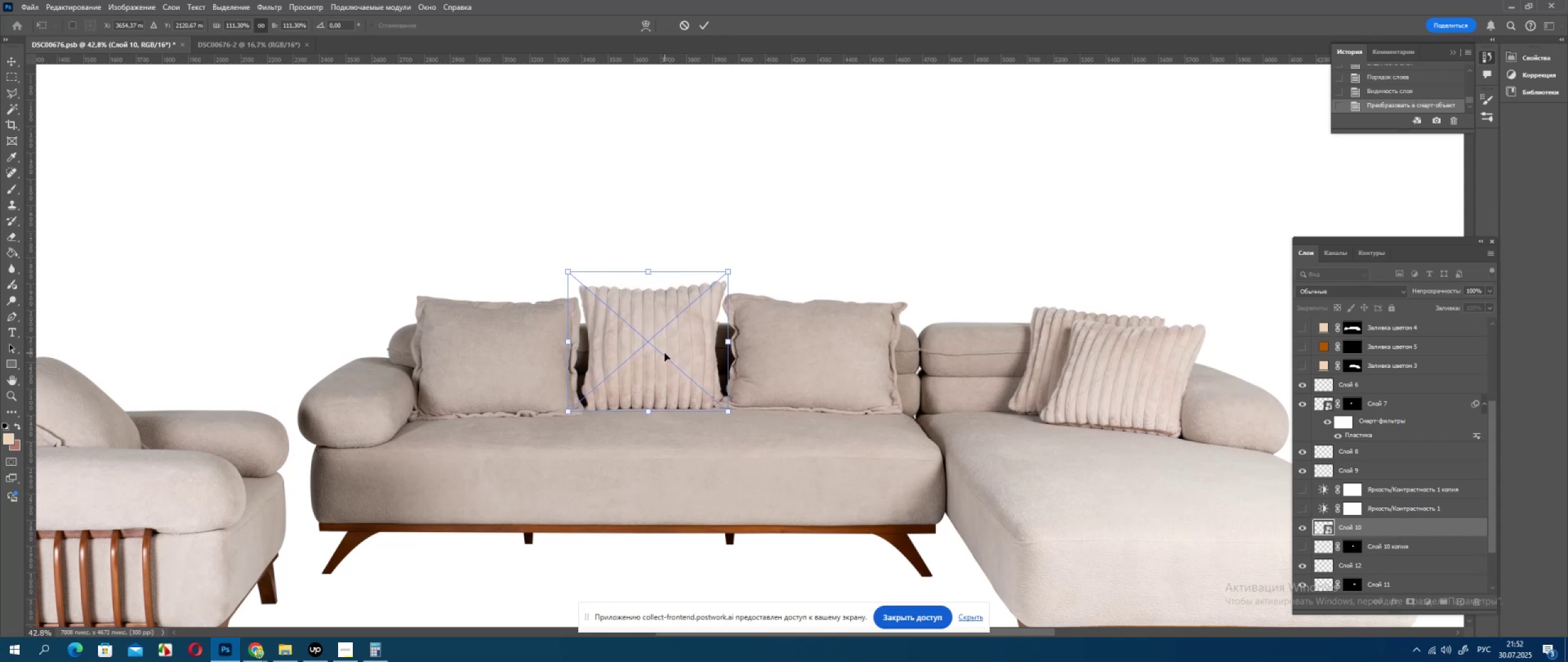 
key(ArrowDown)
 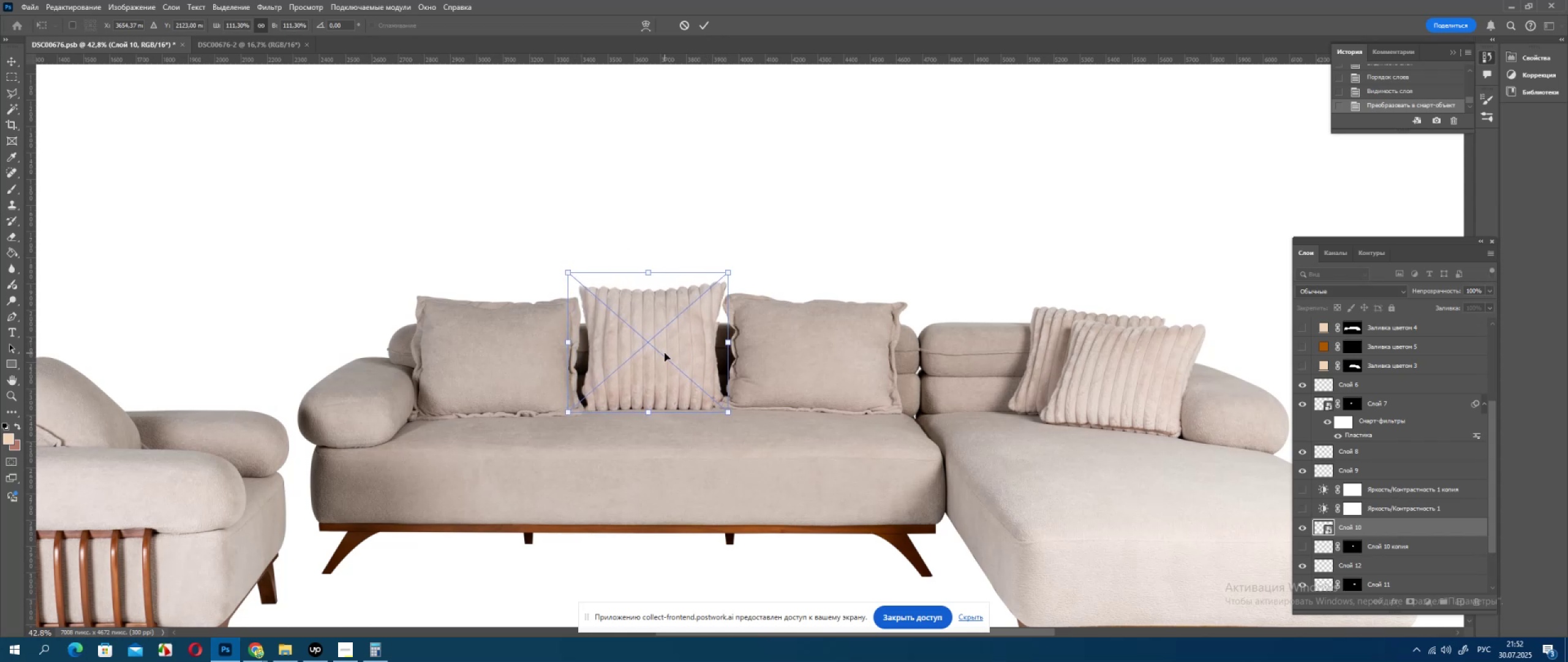 
key(ArrowDown)
 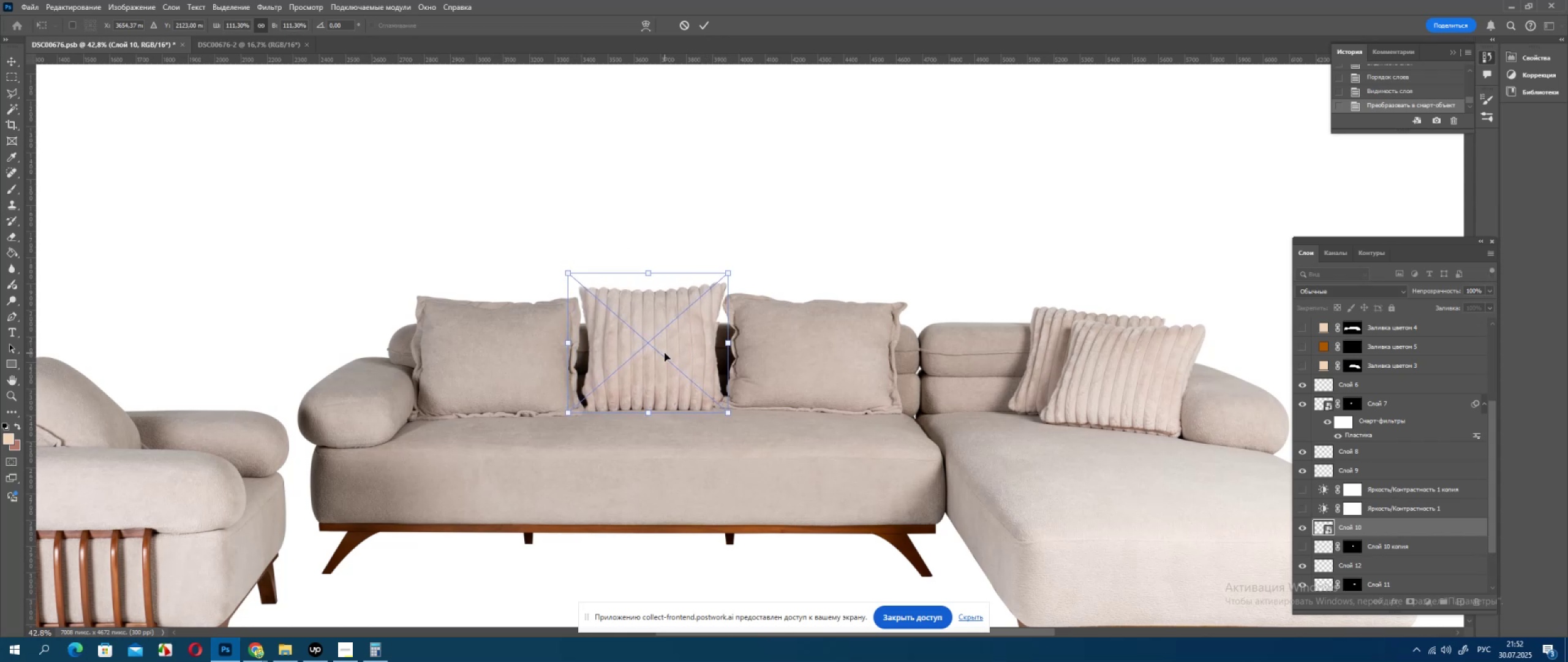 
key(ArrowDown)
 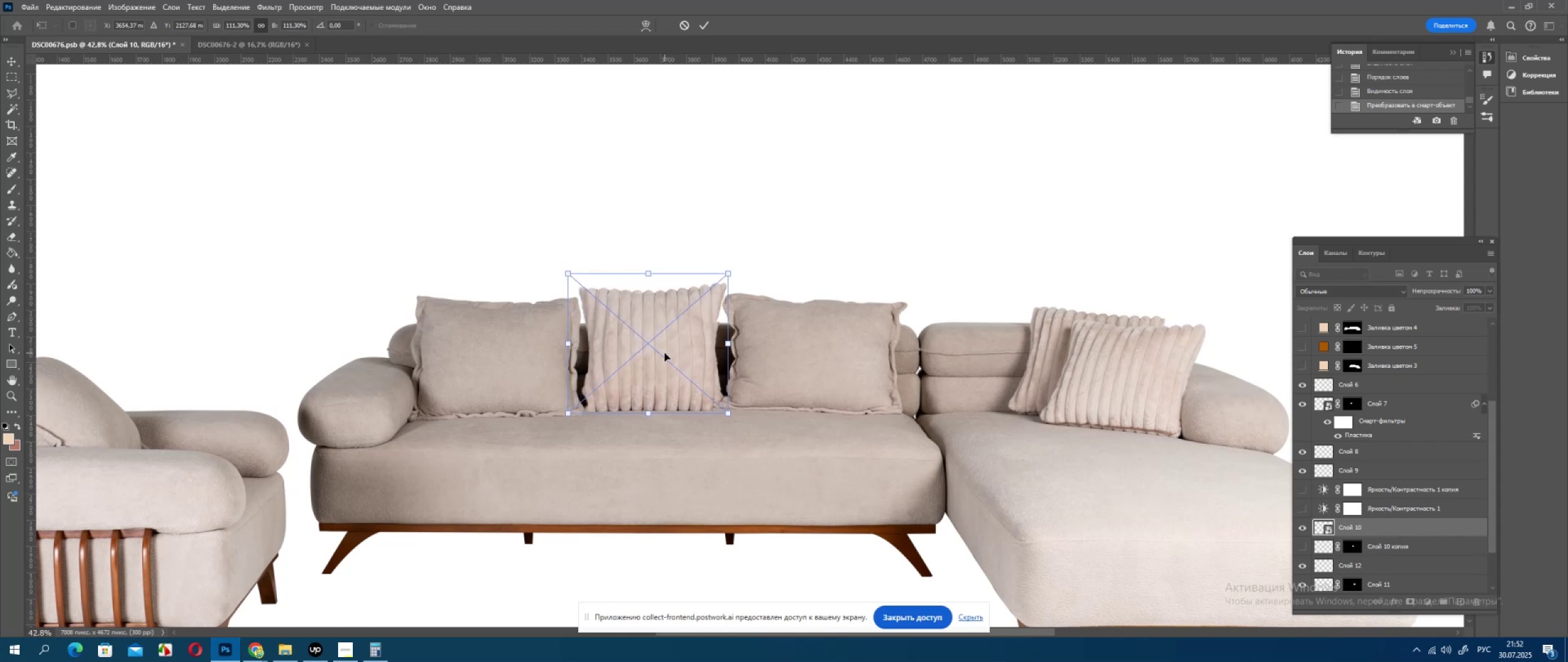 
key(ArrowDown)
 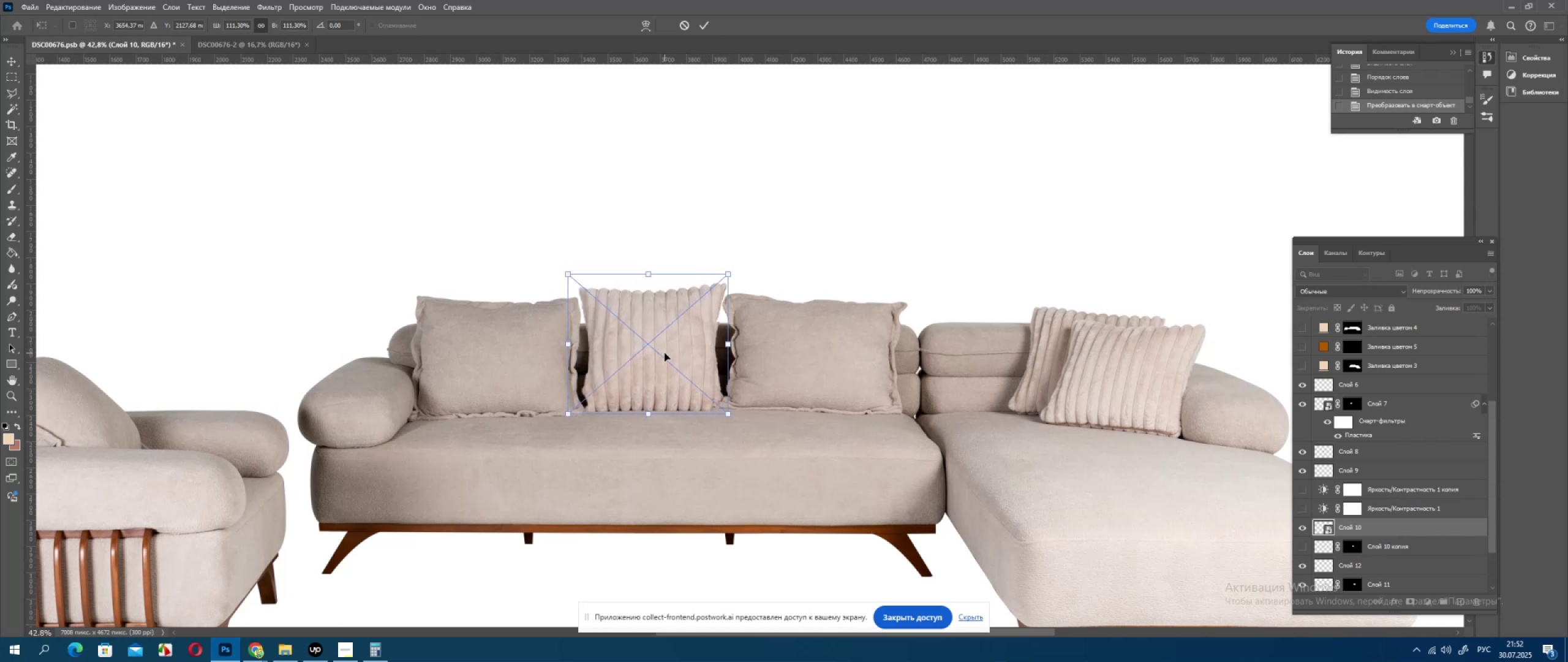 
key(ArrowDown)
 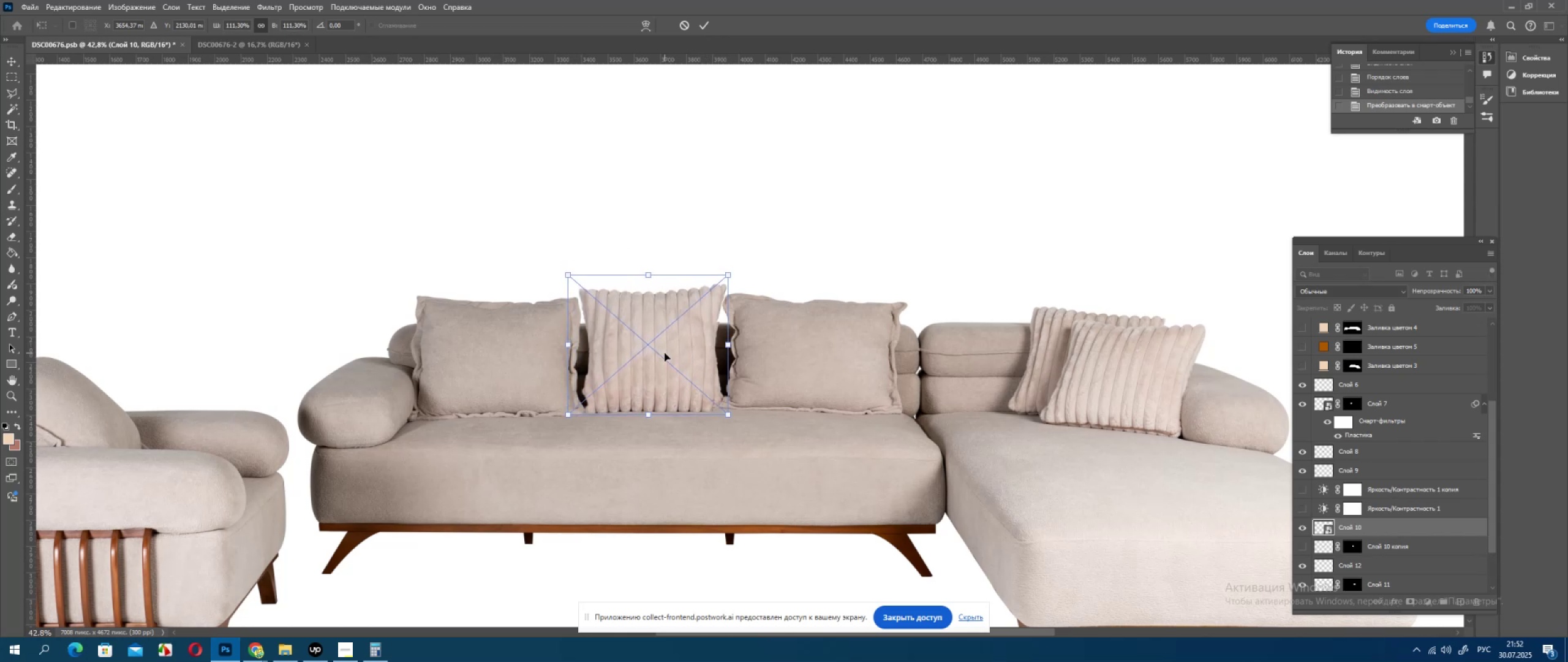 
key(ArrowDown)
 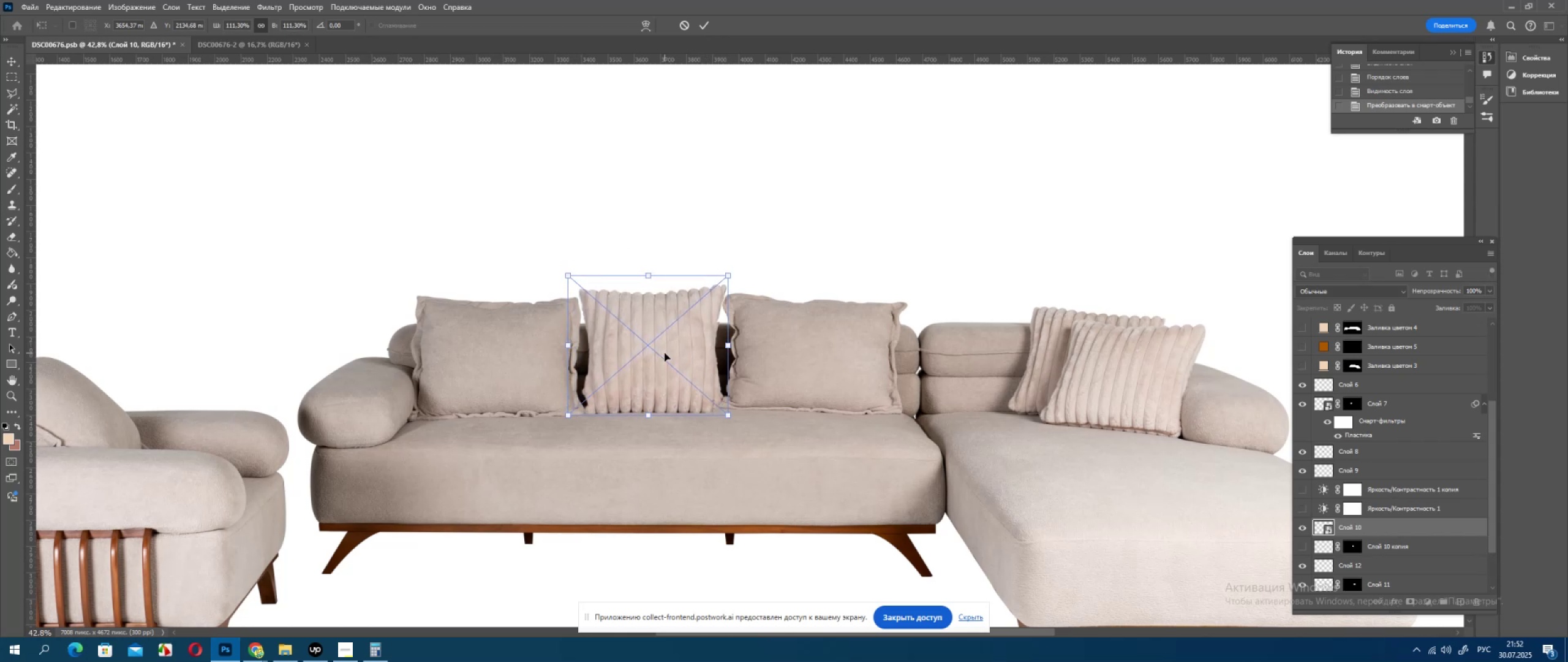 
key(ArrowDown)
 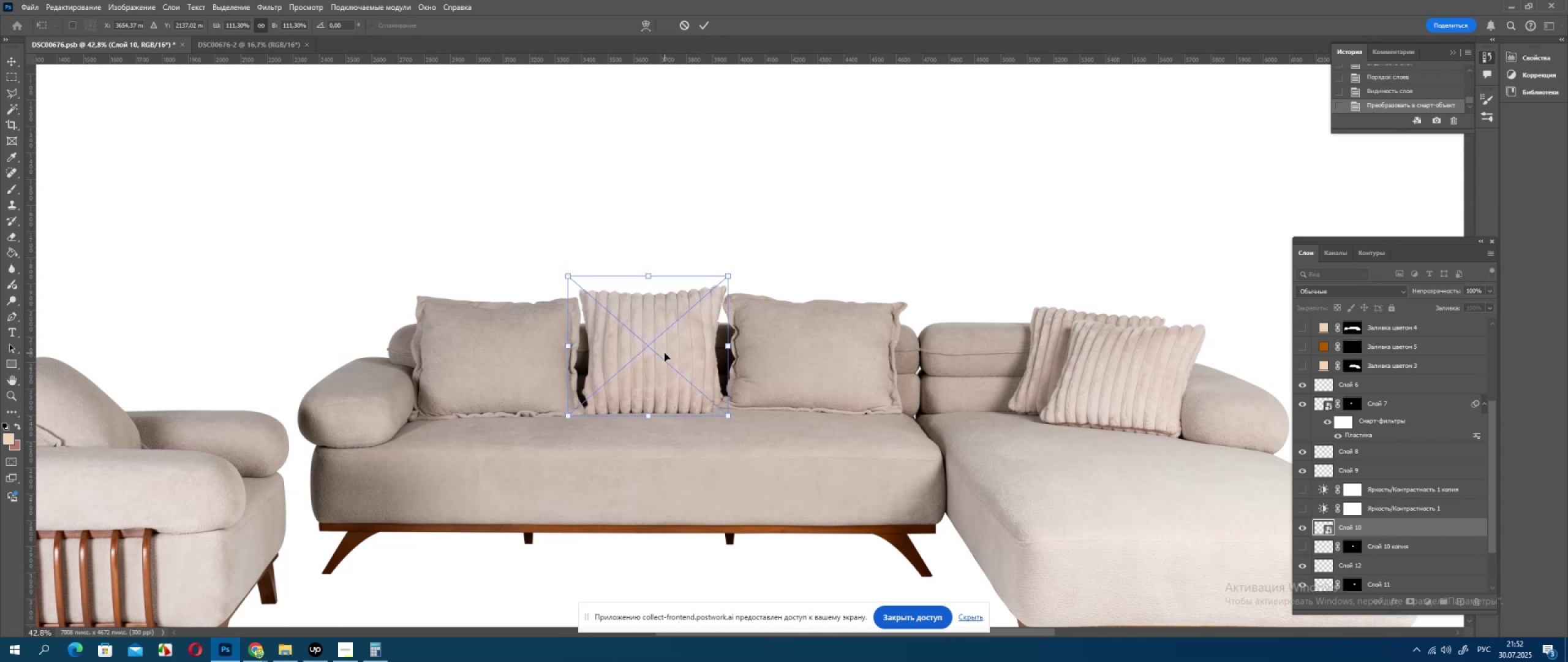 
key(ArrowDown)
 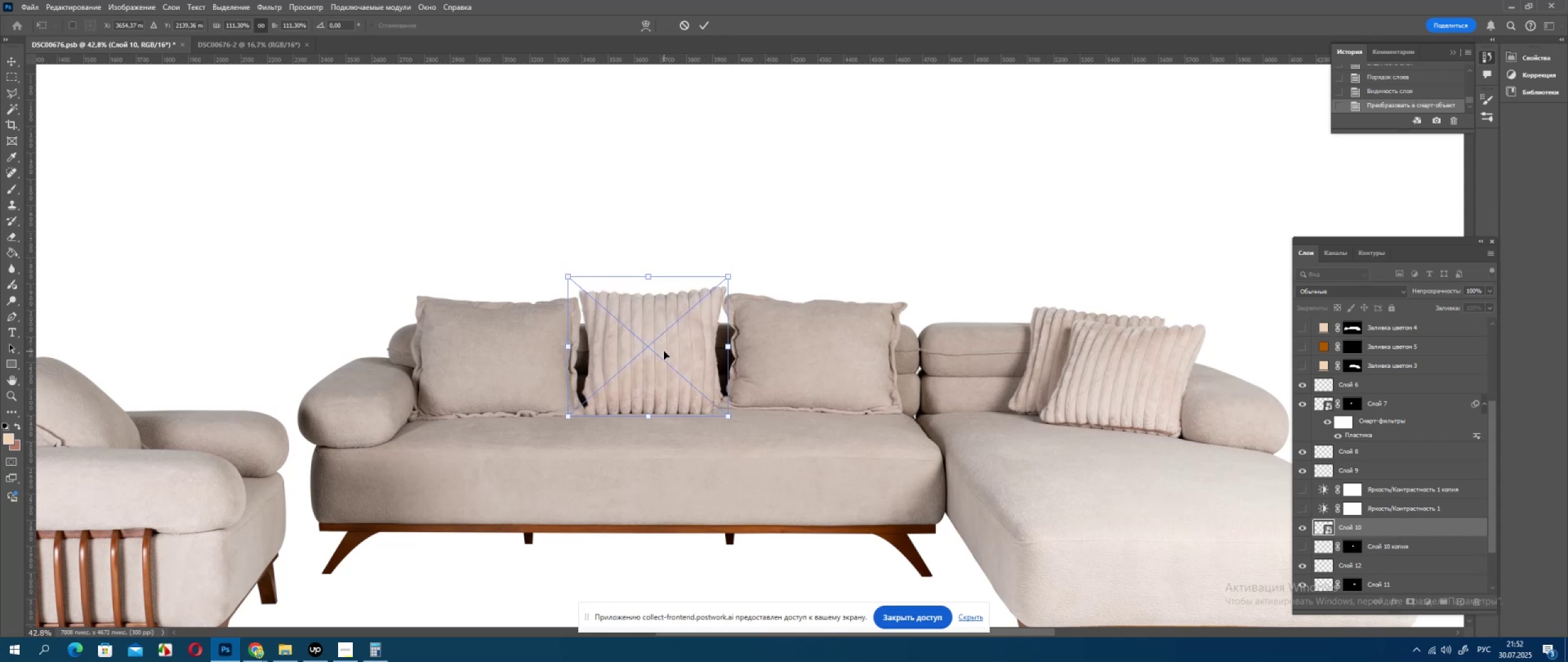 
key(ArrowDown)
 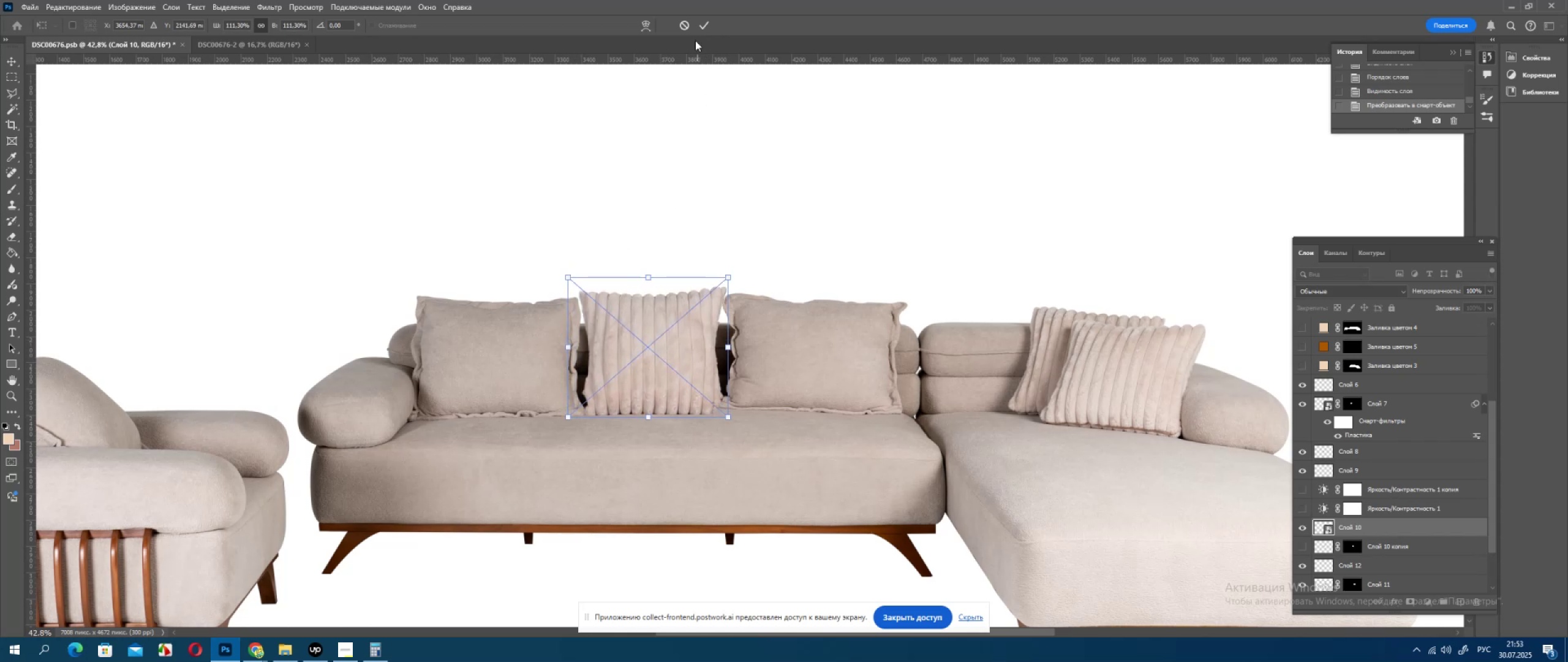 
left_click_drag(start_coordinate=[697, 25], to_coordinate=[700, 27])
 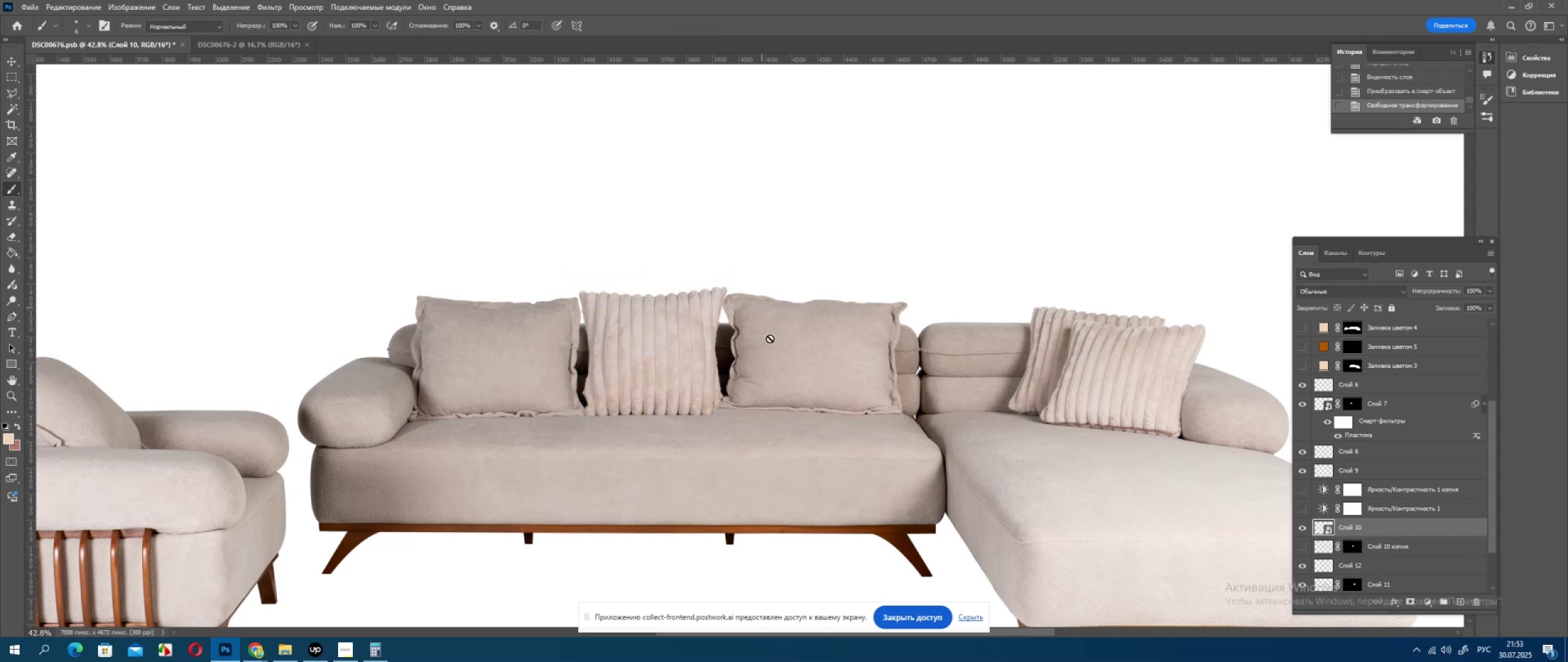 
scroll: coordinate [701, 455], scroll_direction: up, amount: 10.0
 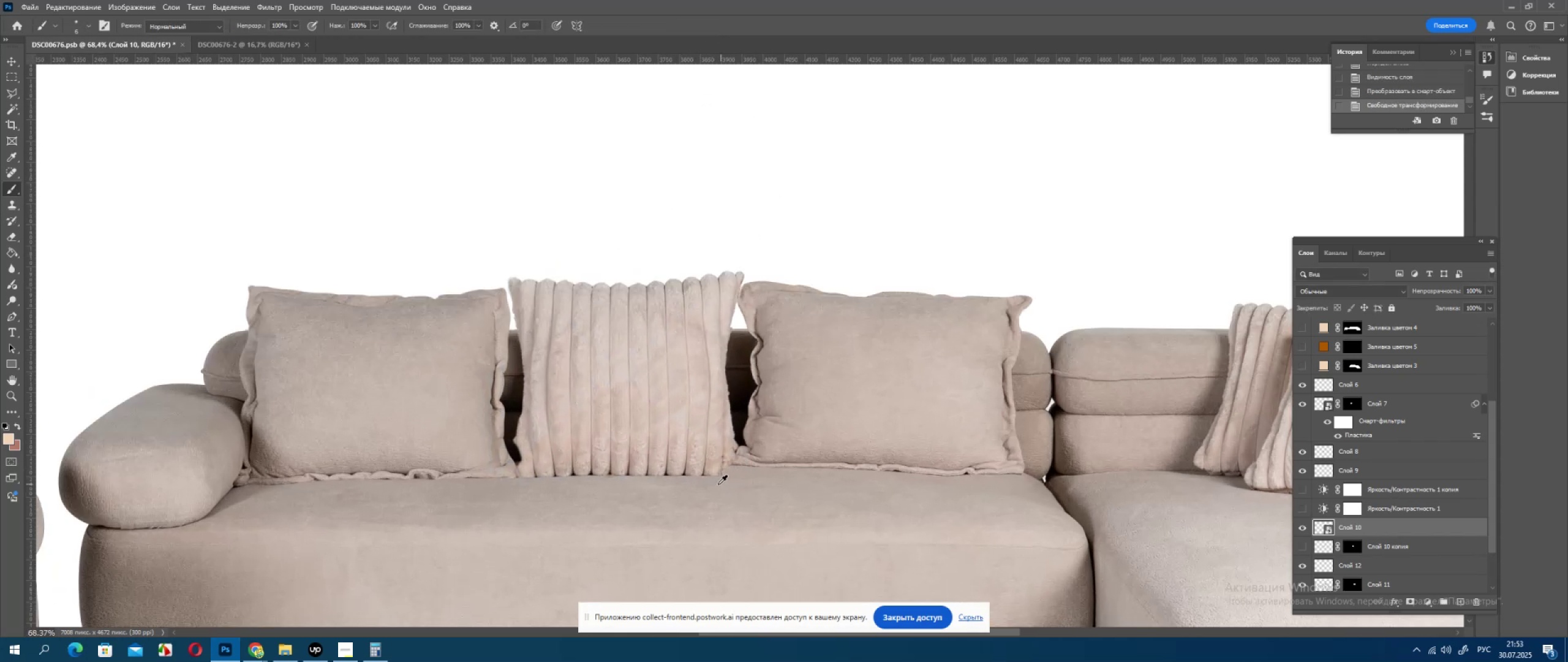 
hold_key(key=AltLeft, duration=0.4)
 